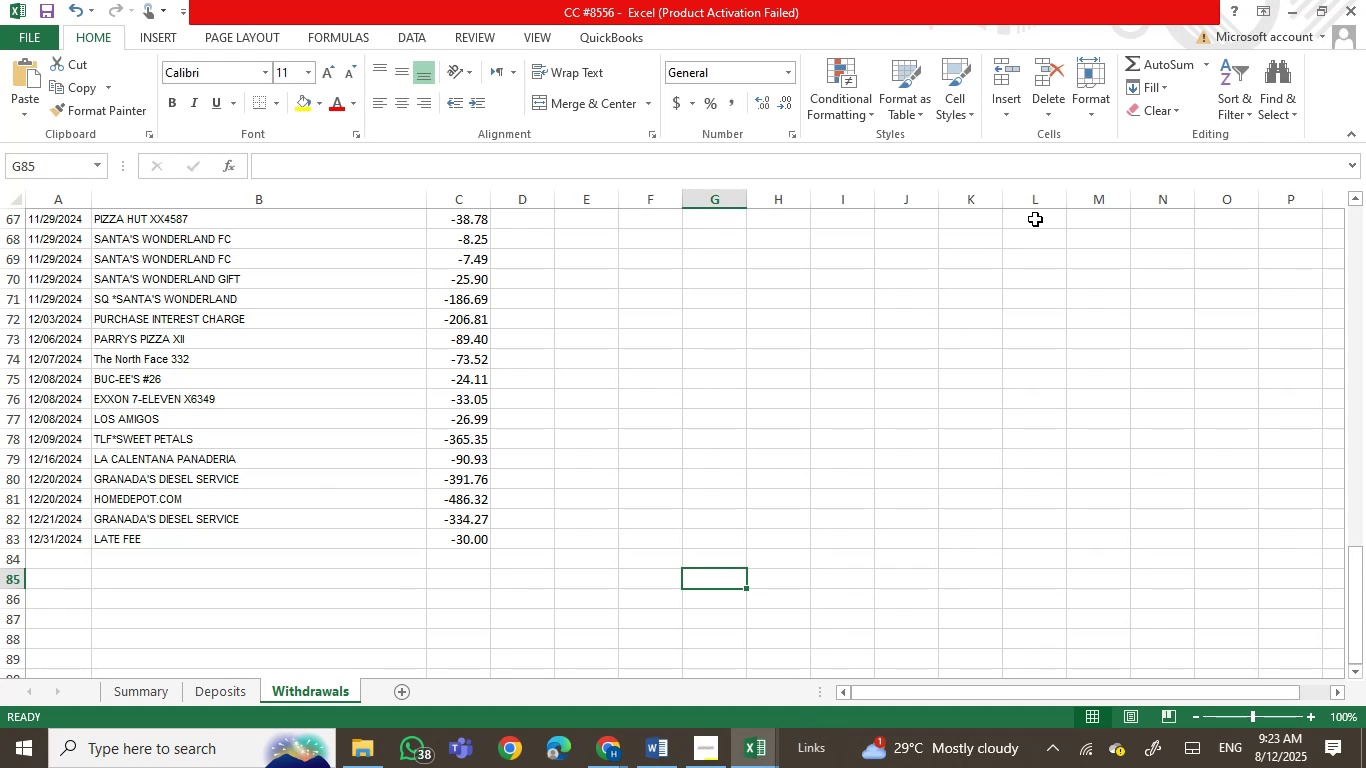 
left_click([1344, 0])
 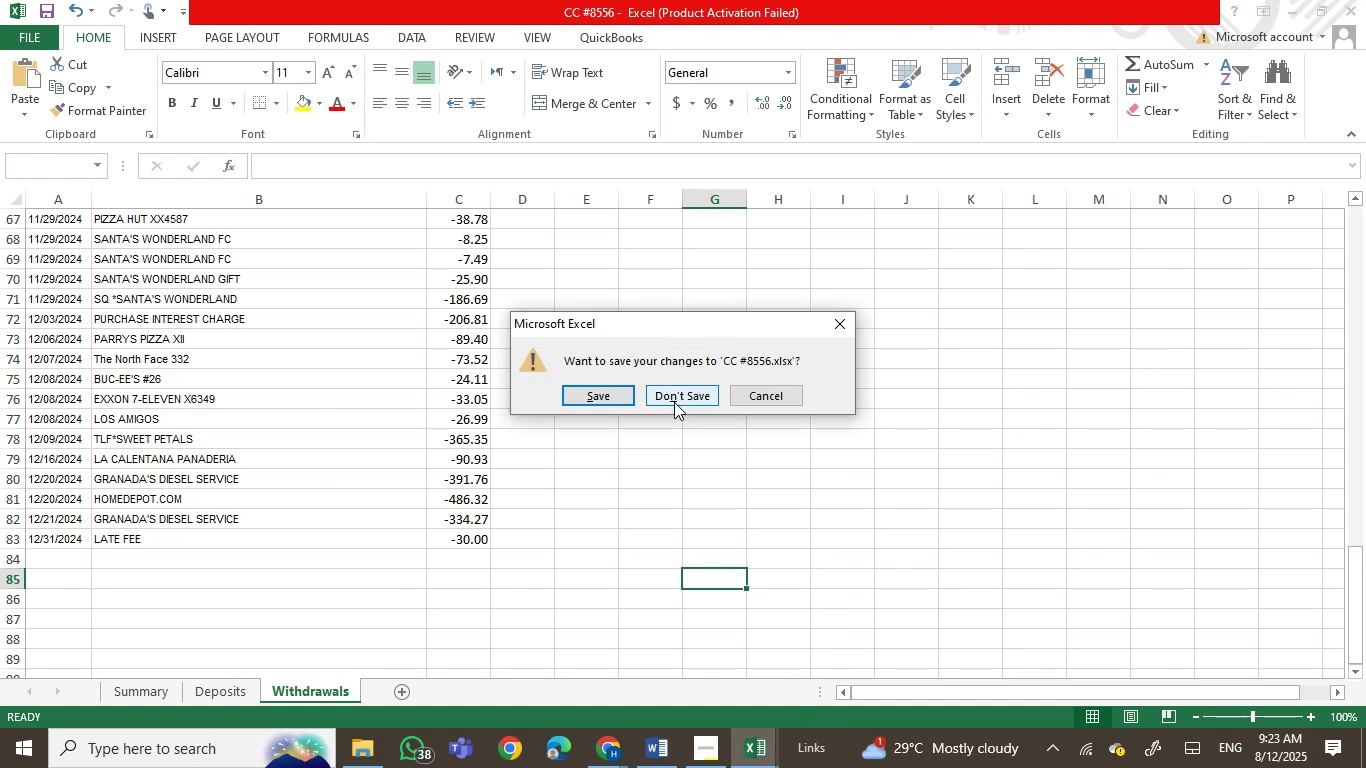 
left_click([607, 398])
 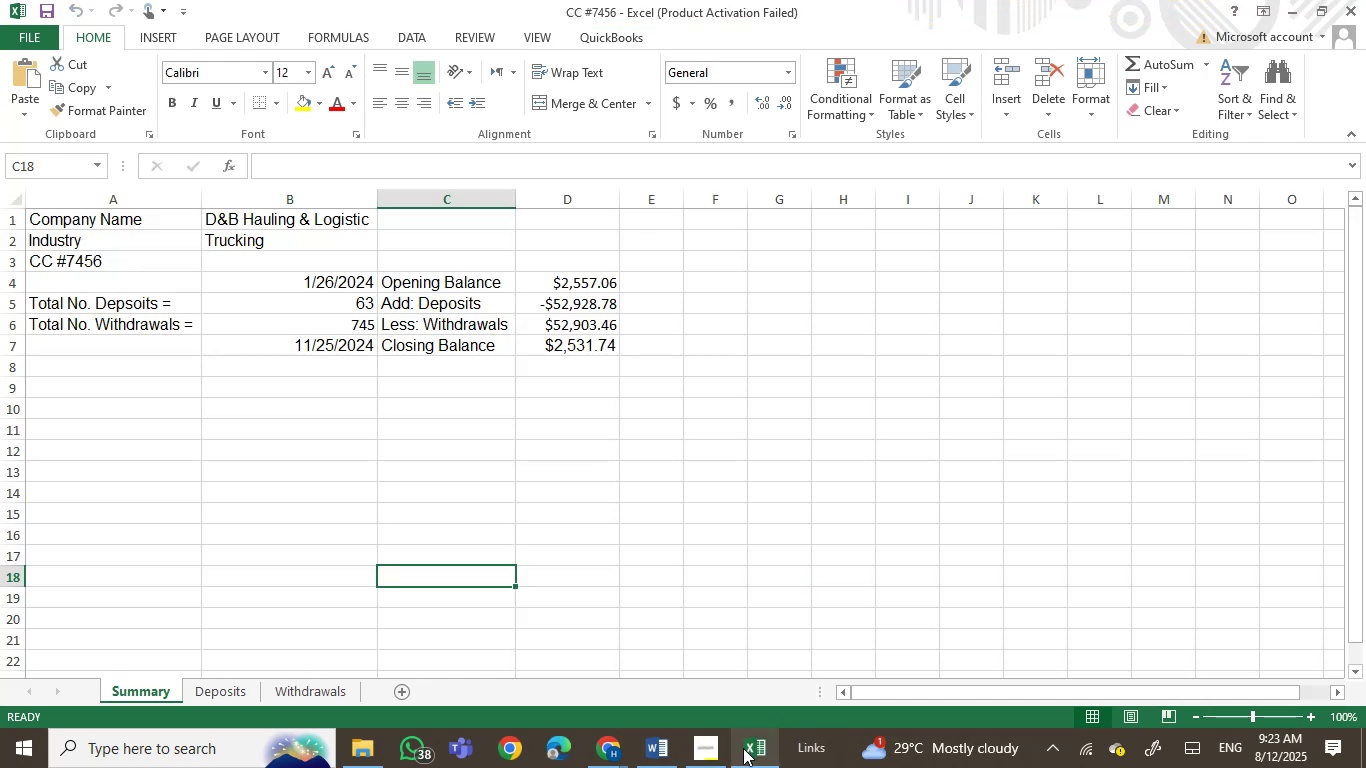 
left_click([609, 613])
 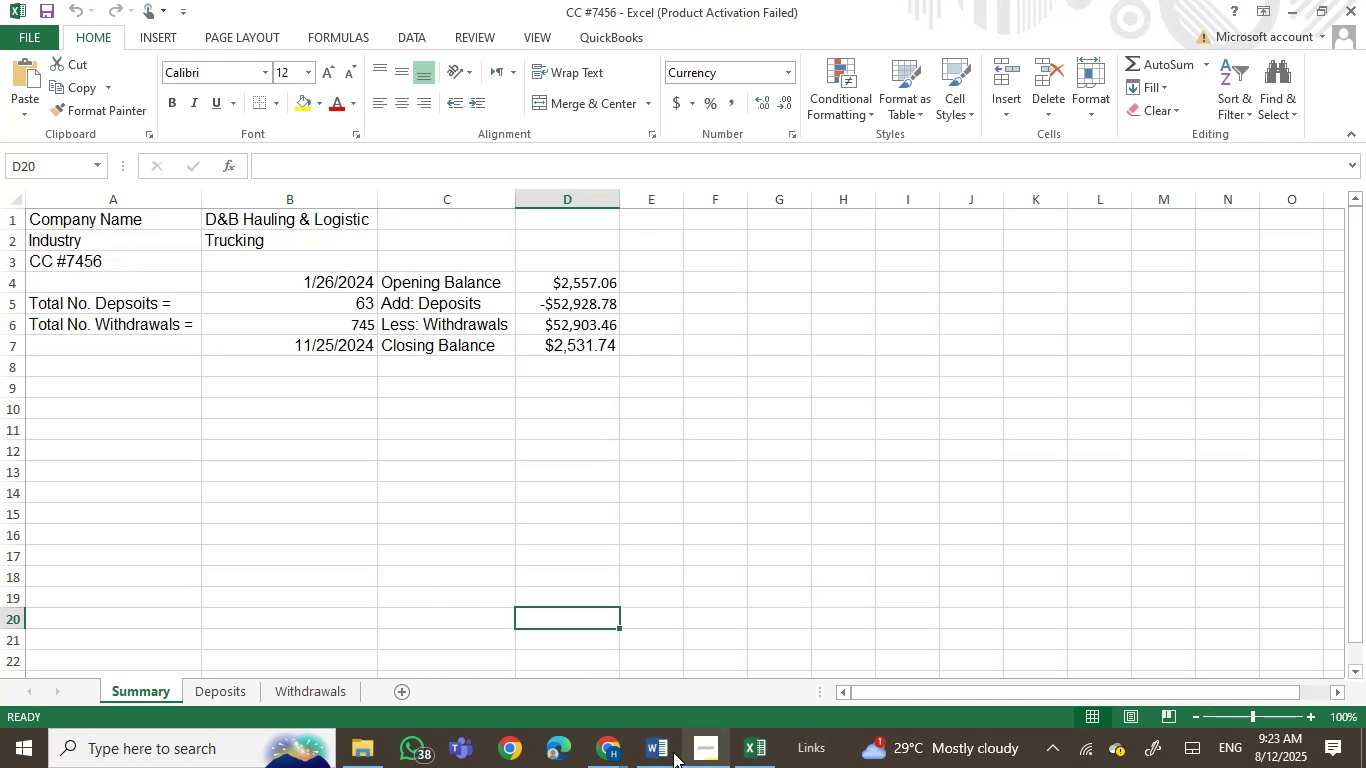 
left_click([608, 754])
 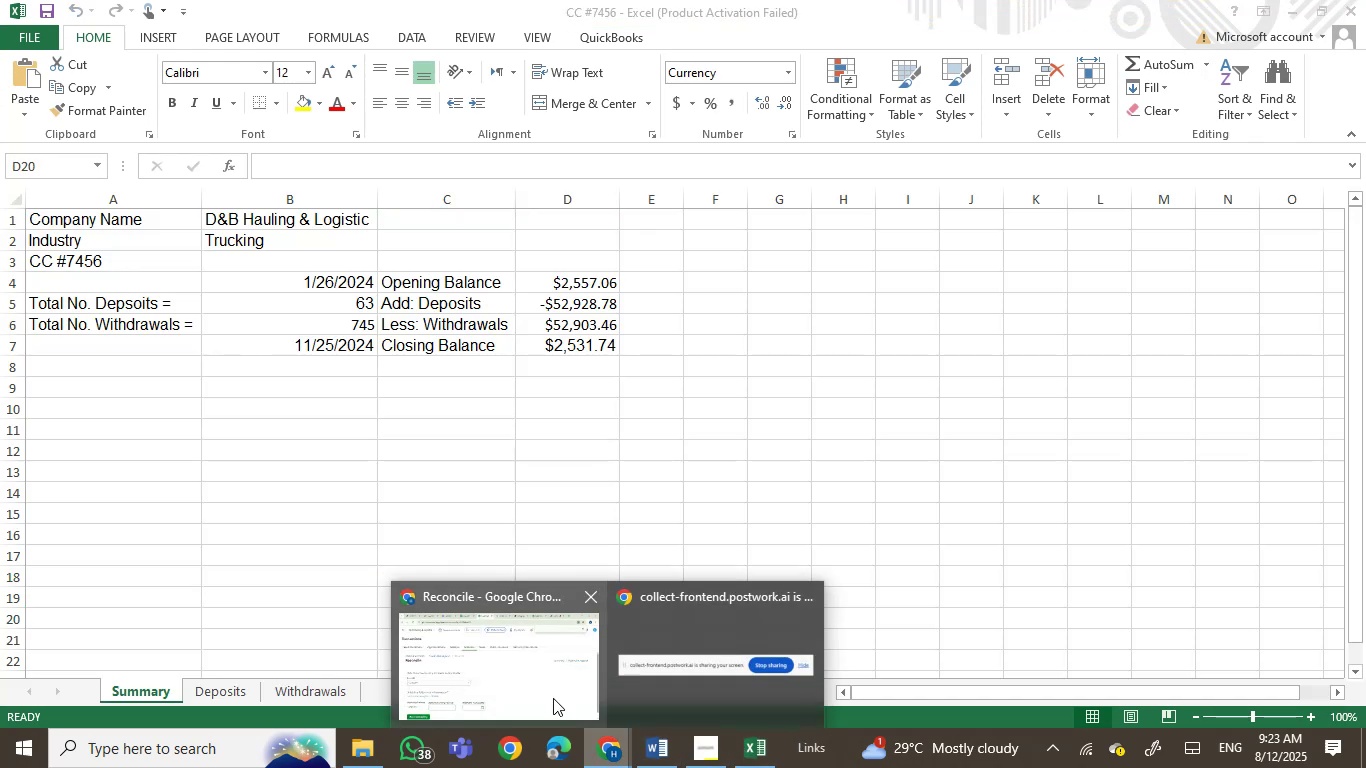 
left_click([536, 686])
 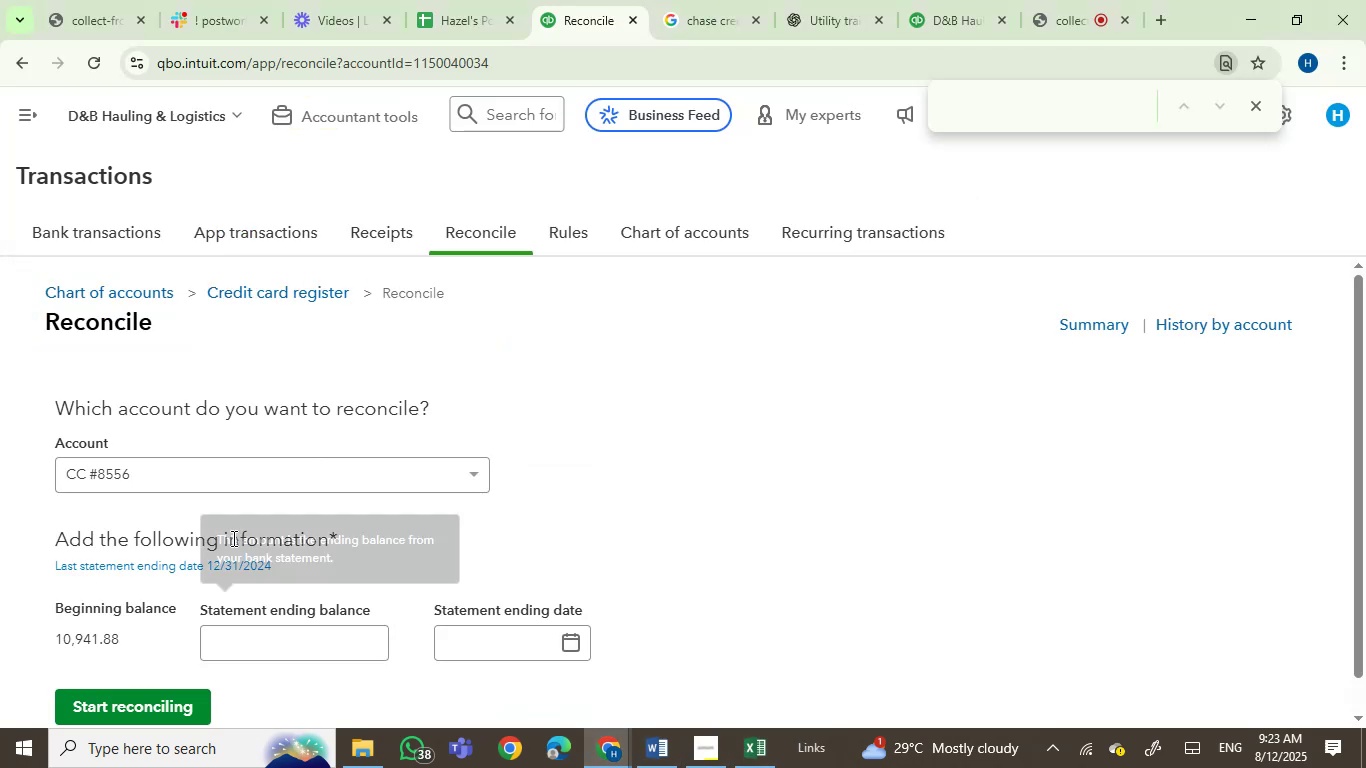 
left_click([245, 477])
 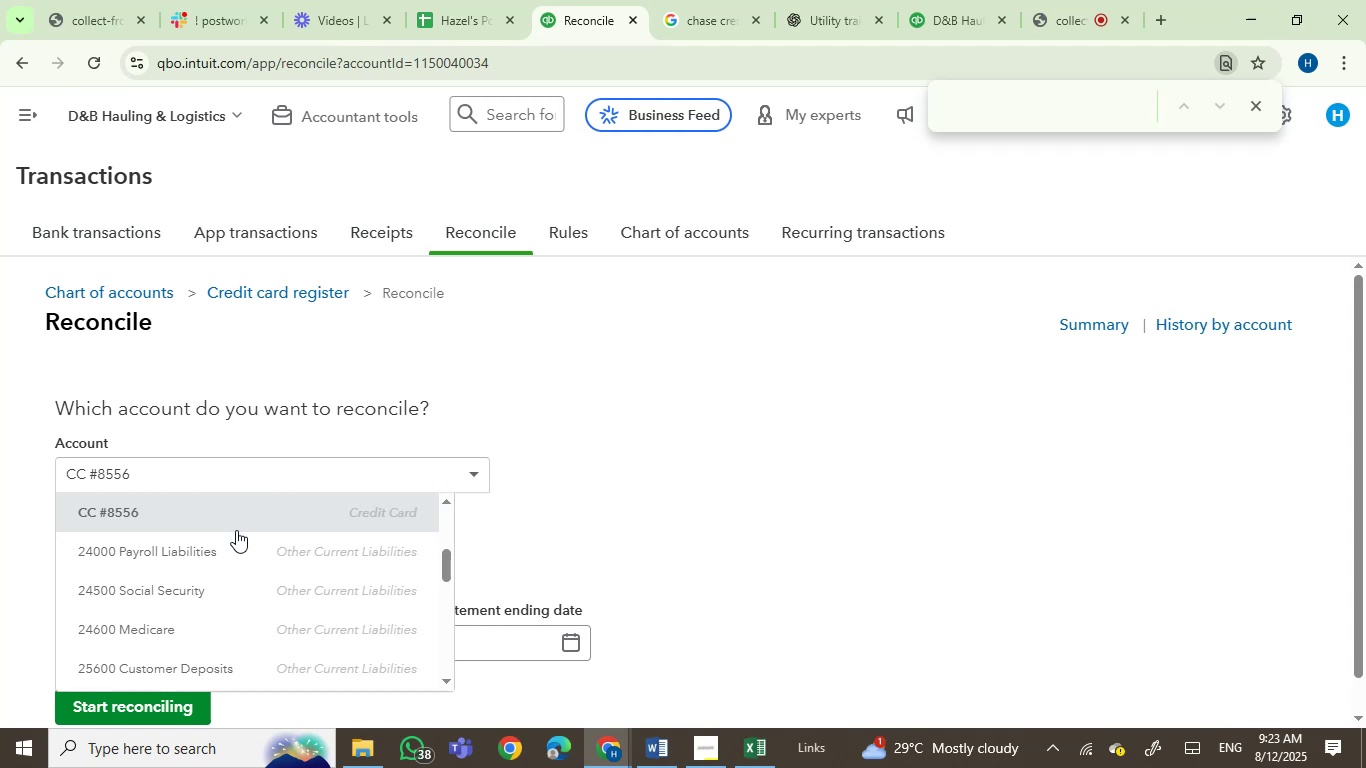 
scroll: coordinate [239, 557], scroll_direction: up, amount: 1.0
 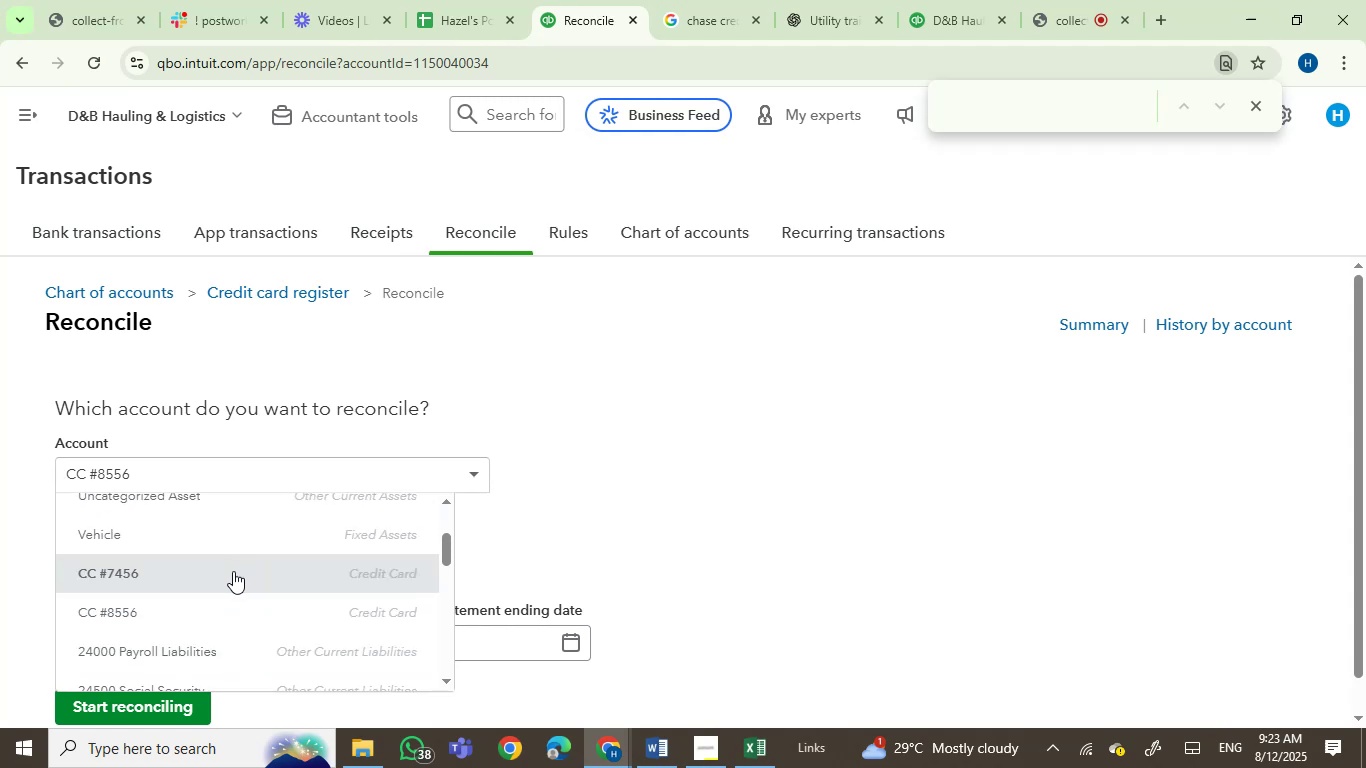 
left_click([233, 572])
 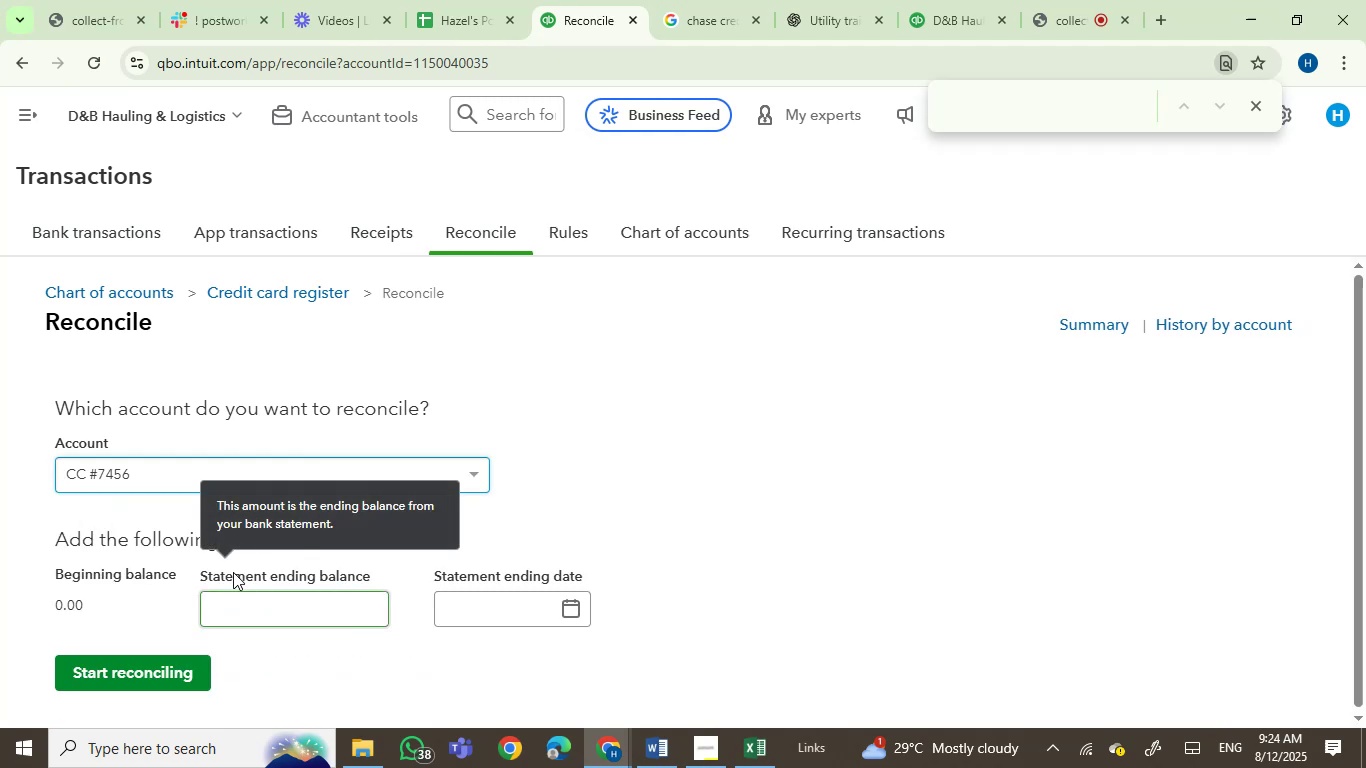 
wait(7.23)
 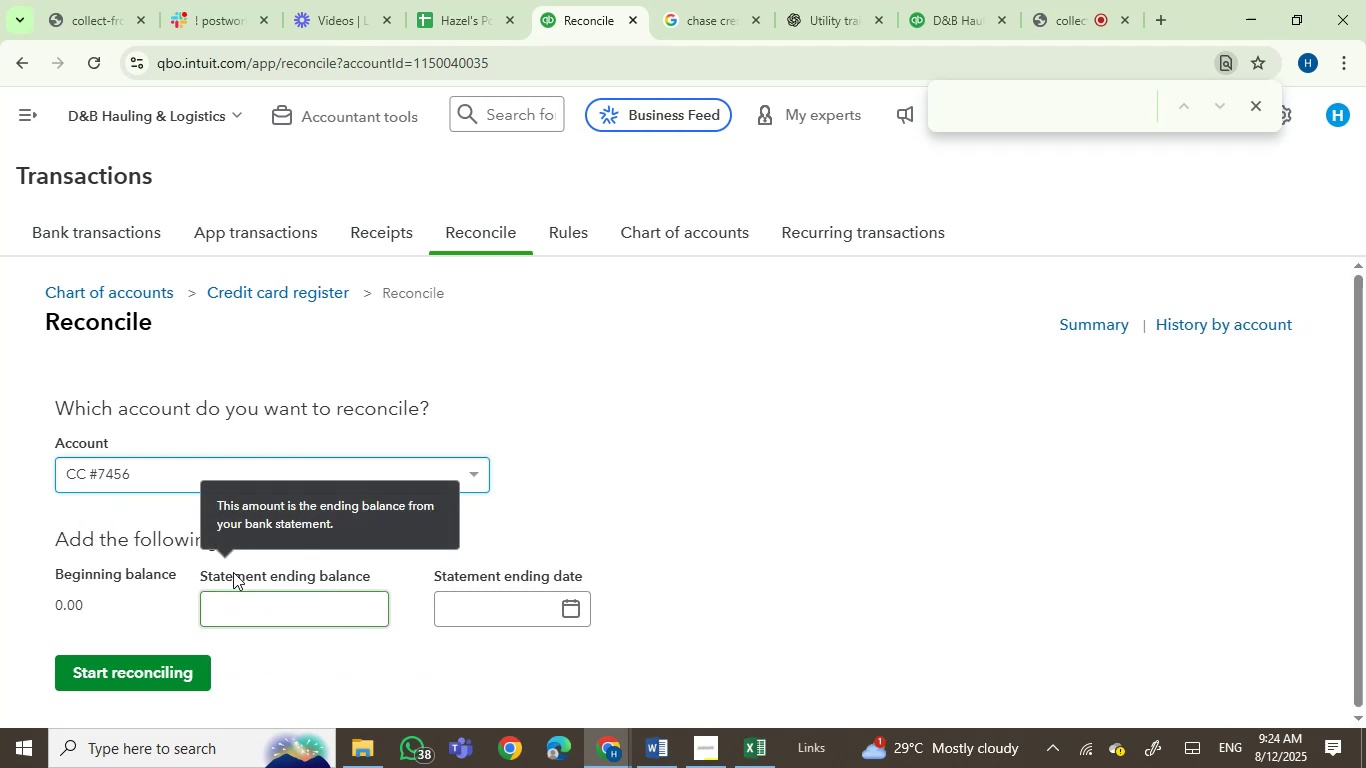 
left_click([759, 758])
 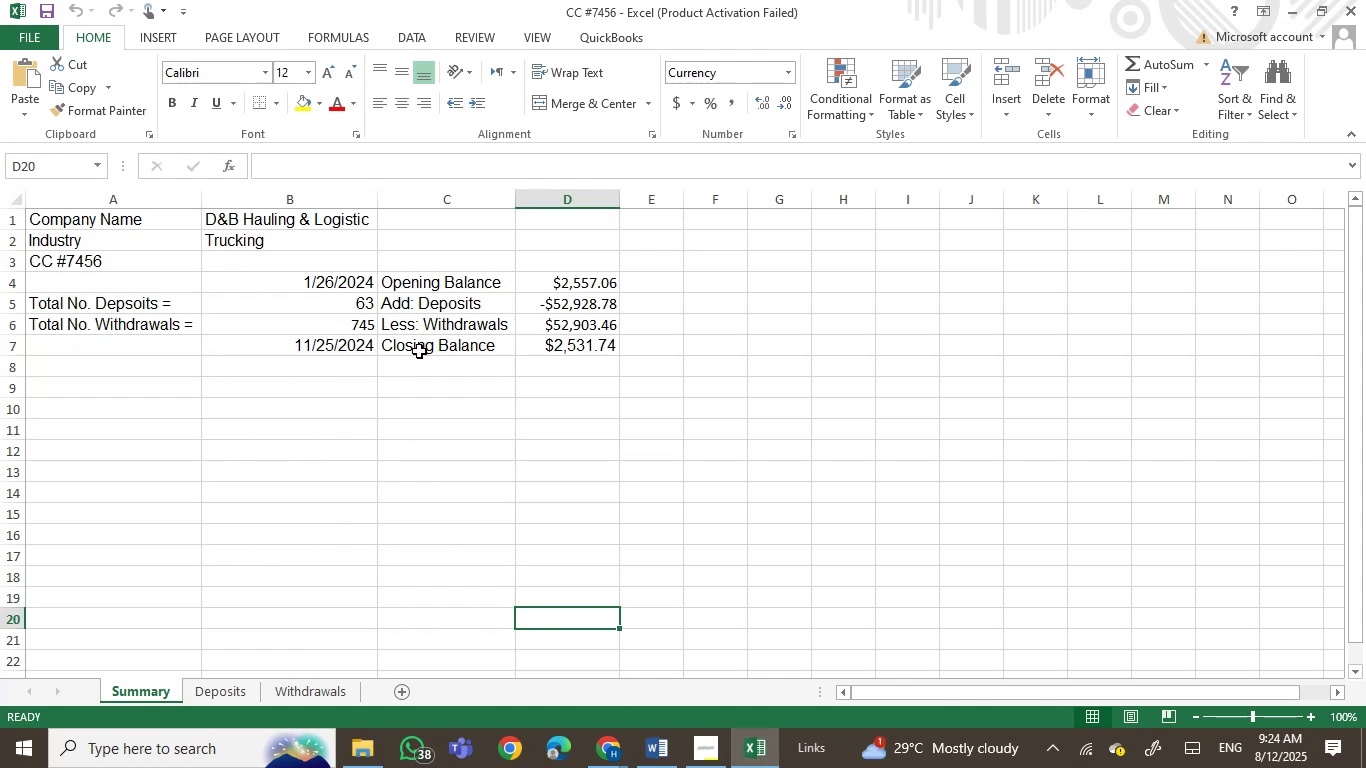 
left_click([576, 284])
 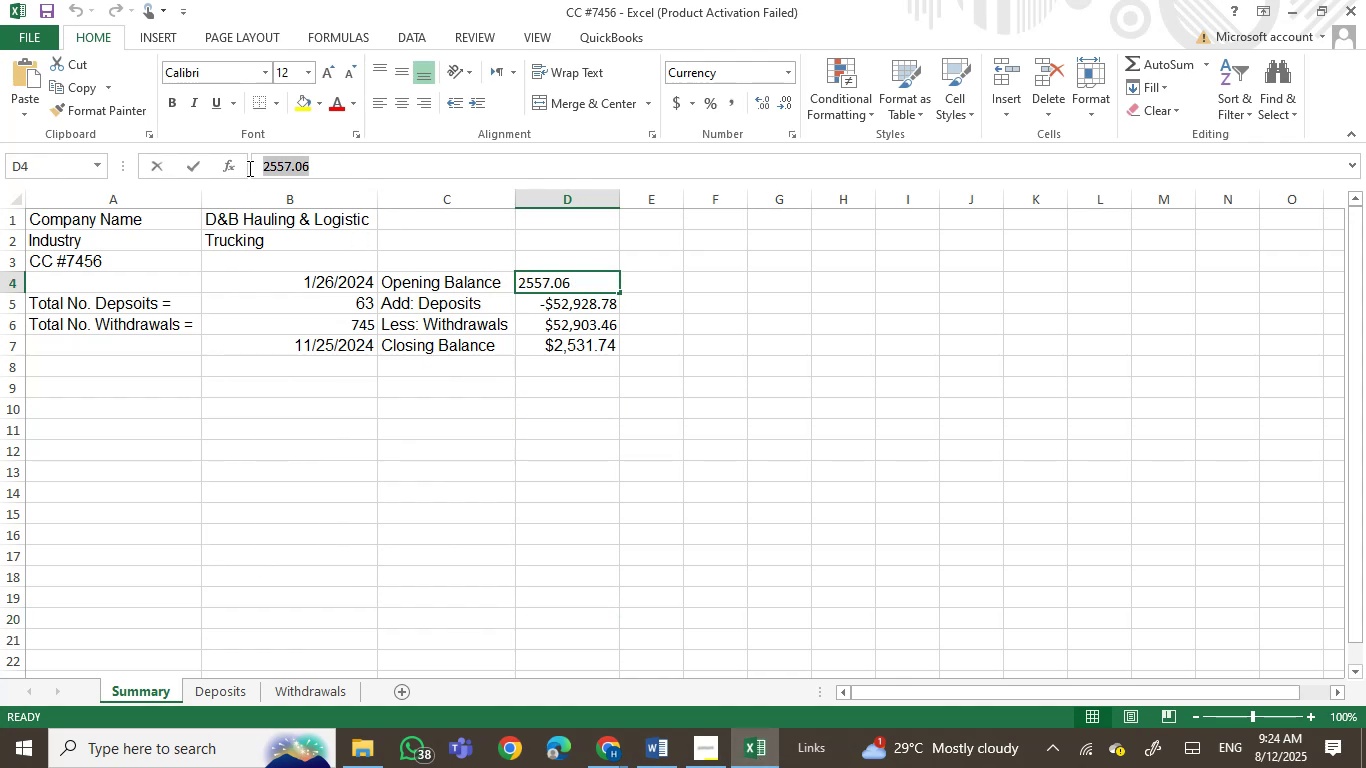 
key(Control+C)
 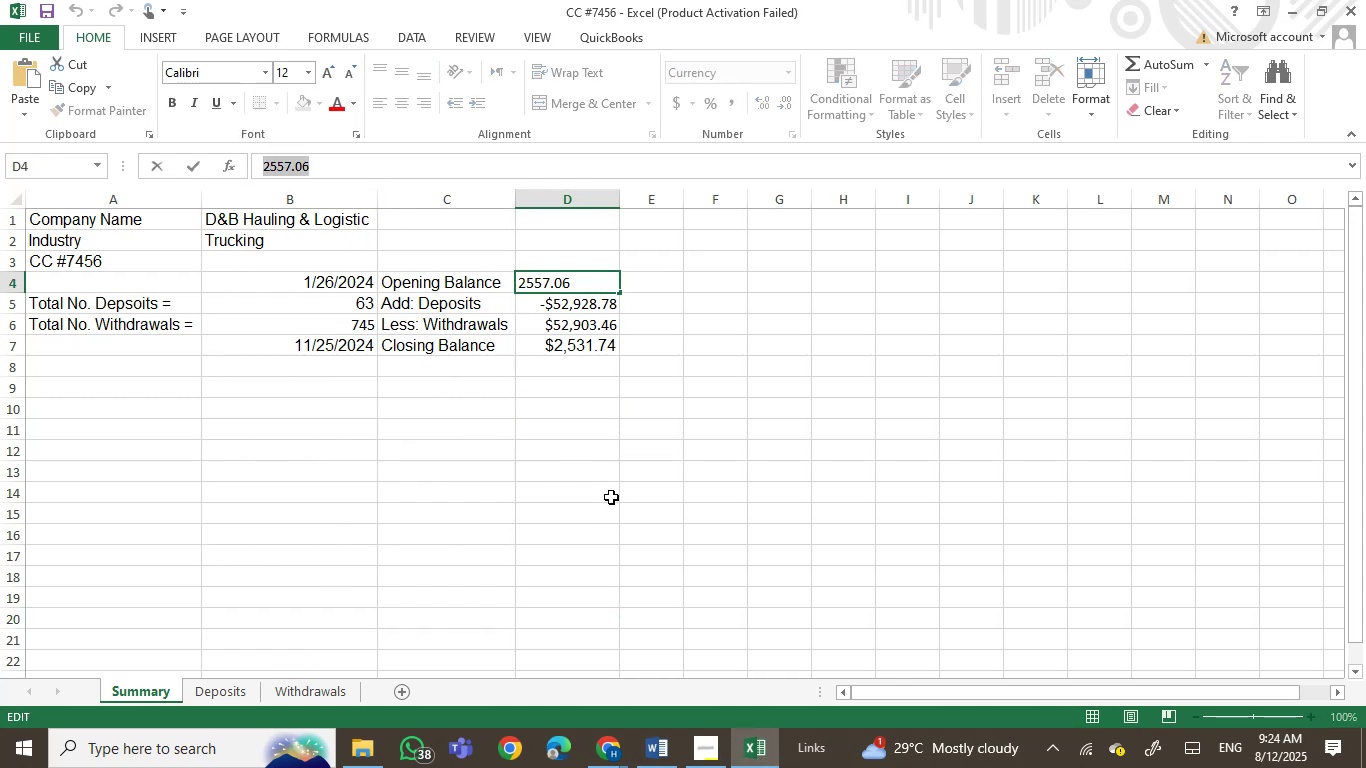 
left_click([752, 767])
 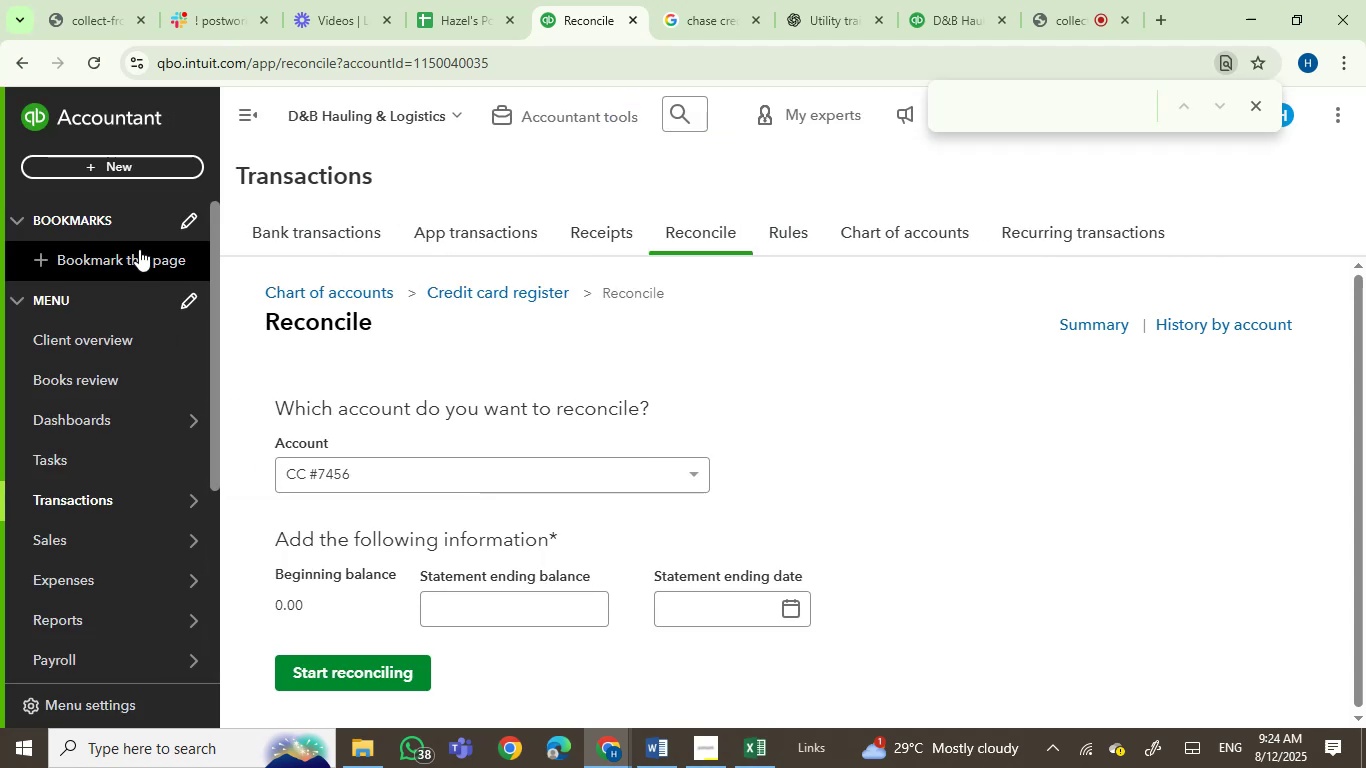 
left_click([157, 176])
 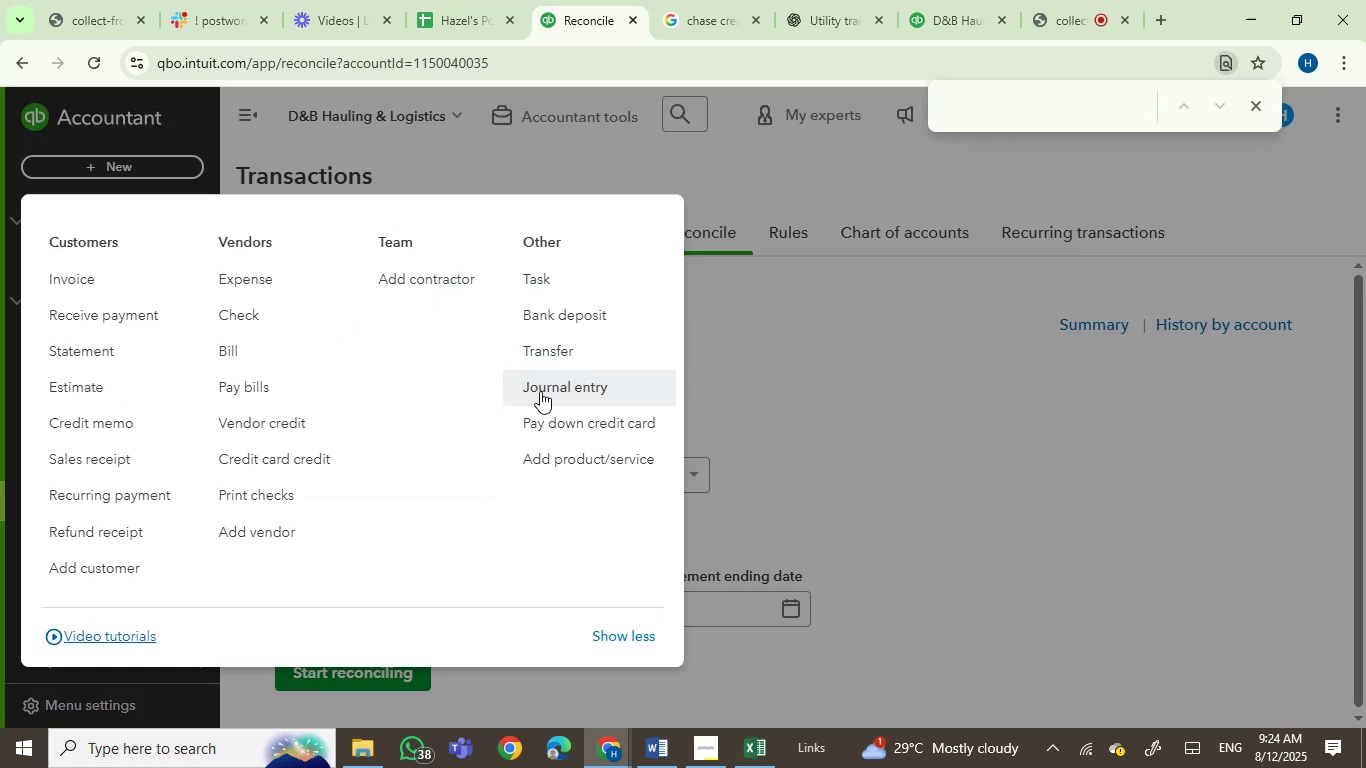 
left_click([546, 397])
 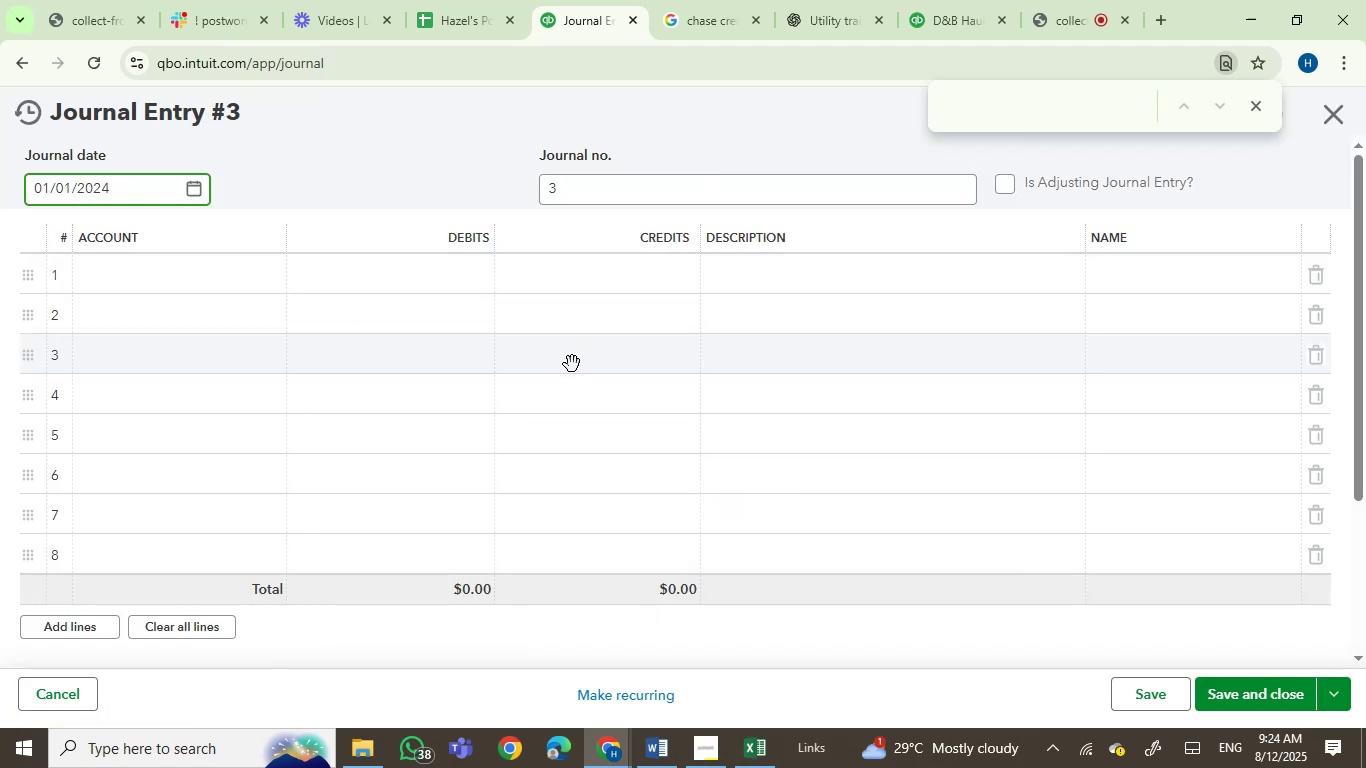 
left_click([490, 279])
 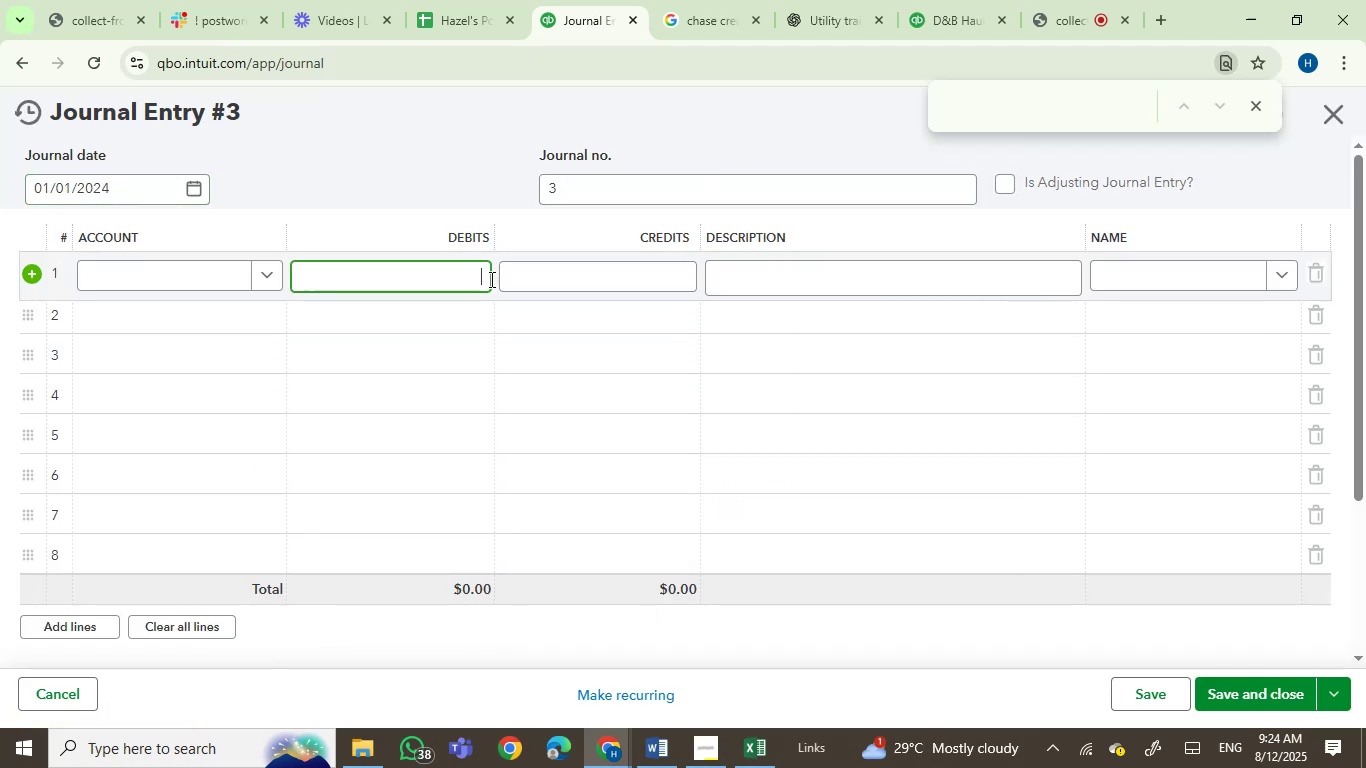 
key(Control+V)
 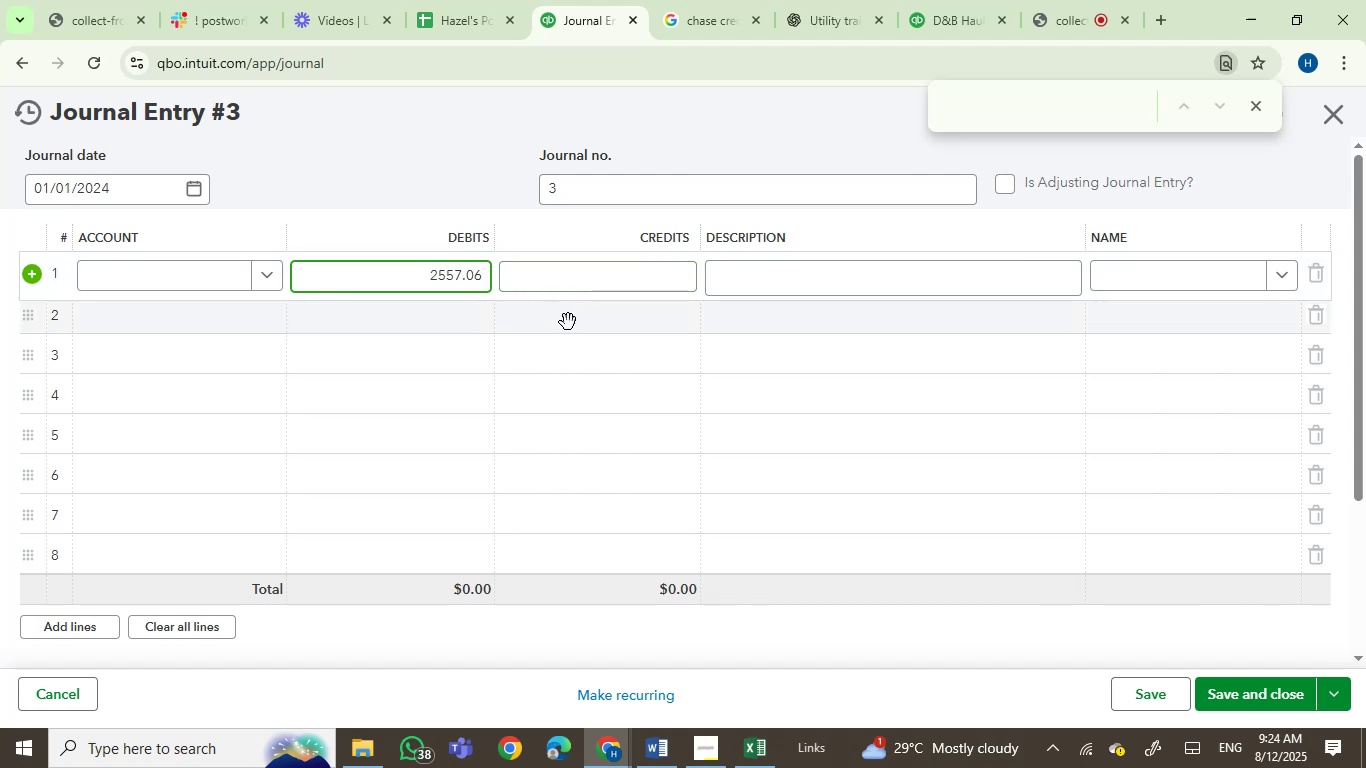 
left_click([568, 327])
 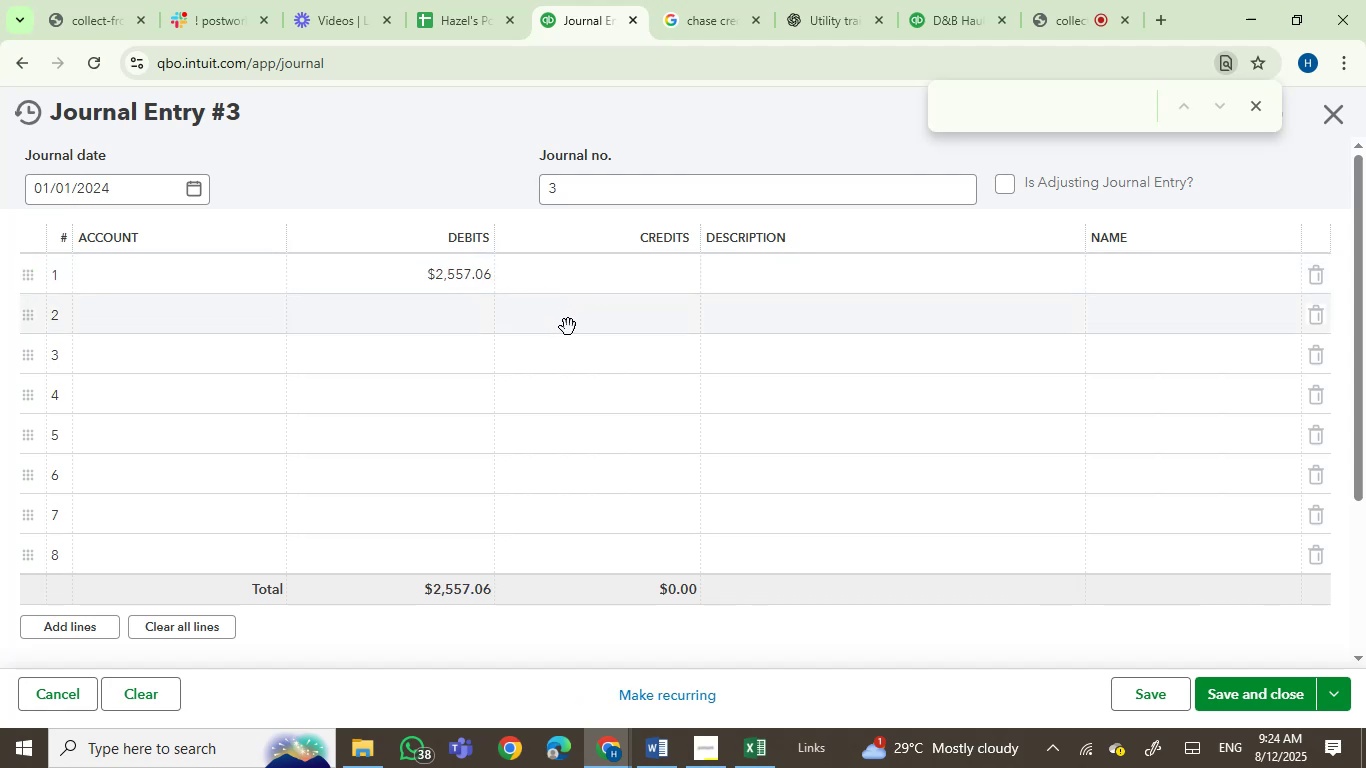 
key(Control+V)
 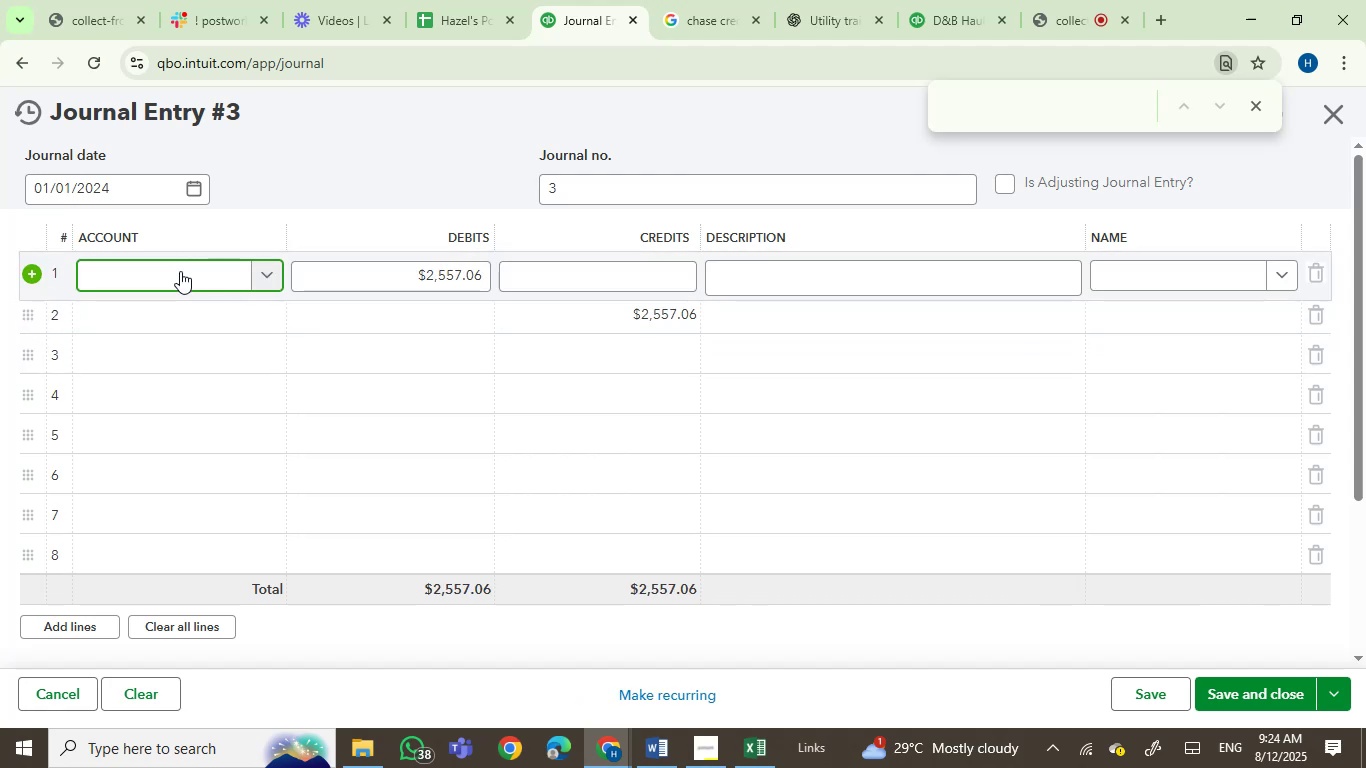 
type(cc)
 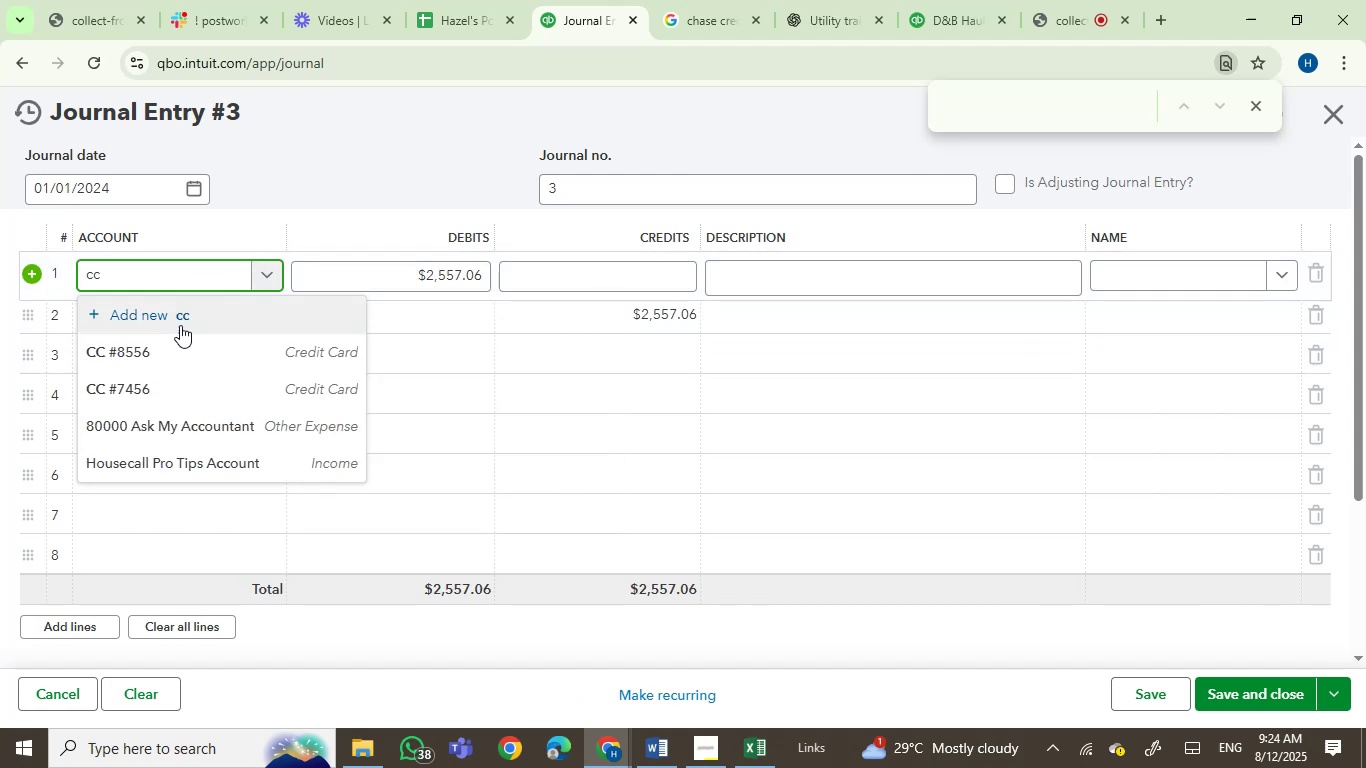 
left_click([173, 390])
 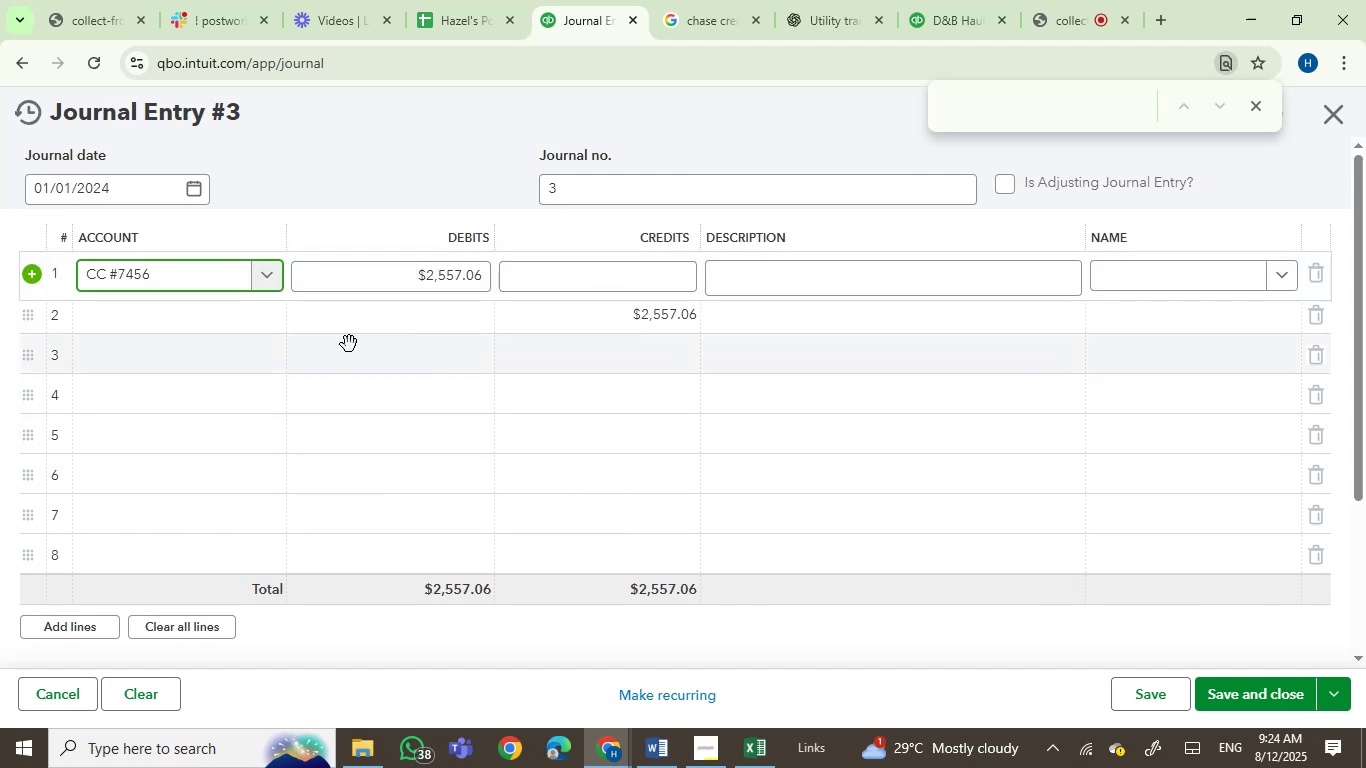 
left_click([255, 333])
 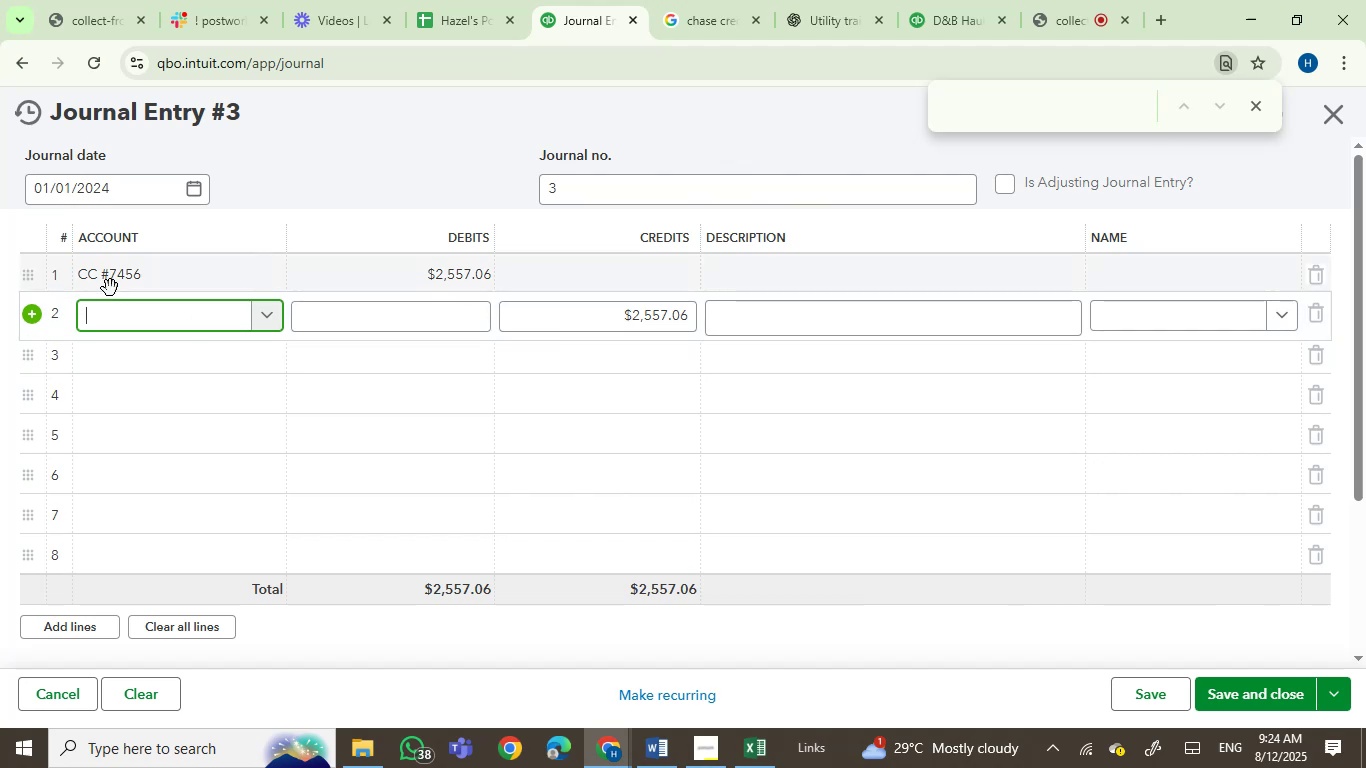 
type(cc)
 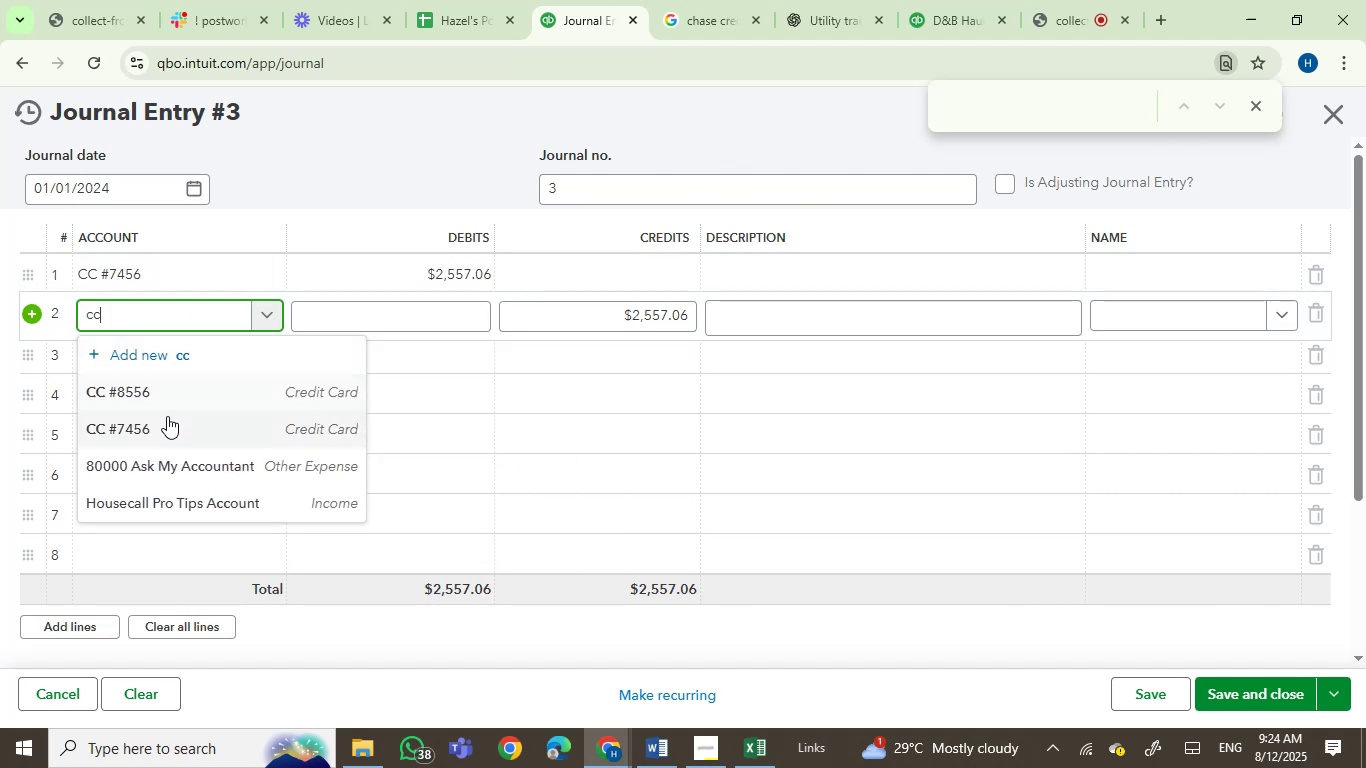 
left_click([166, 420])
 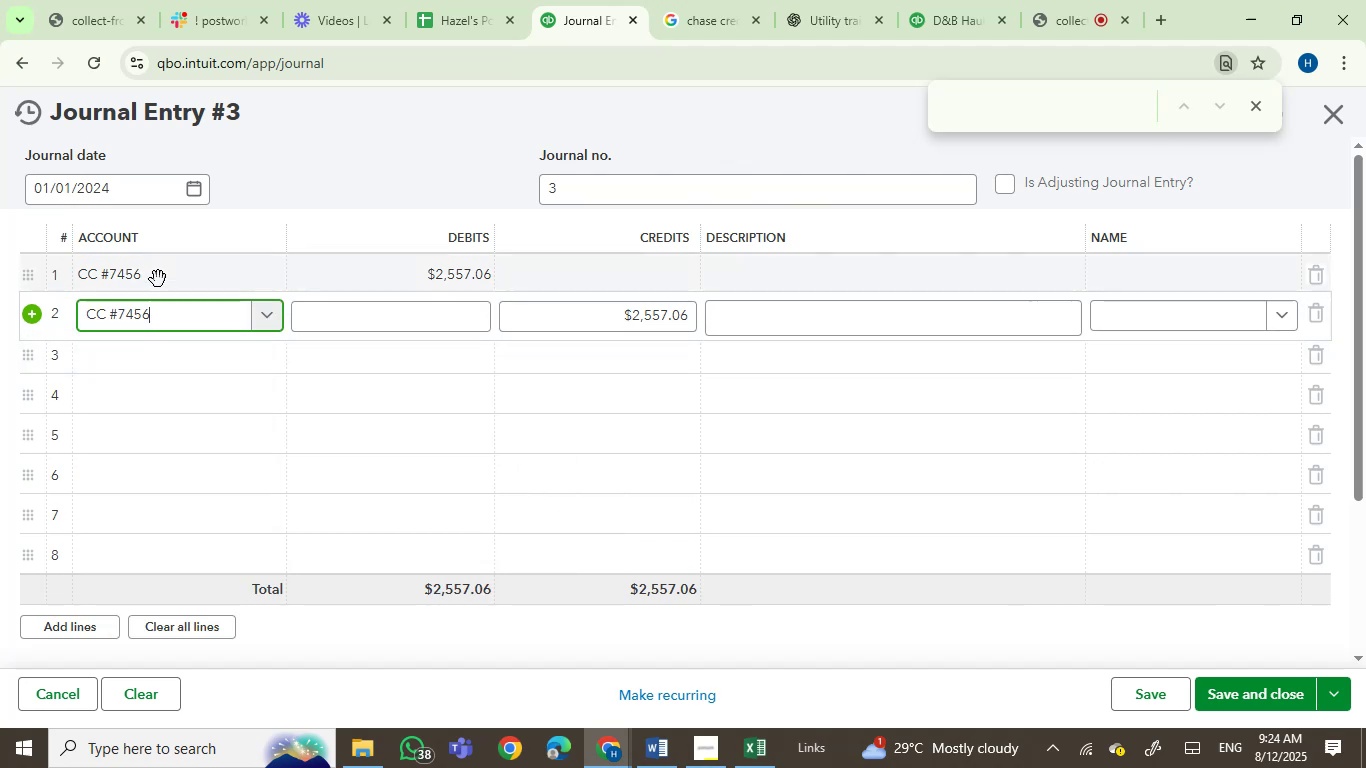 
left_click([162, 268])
 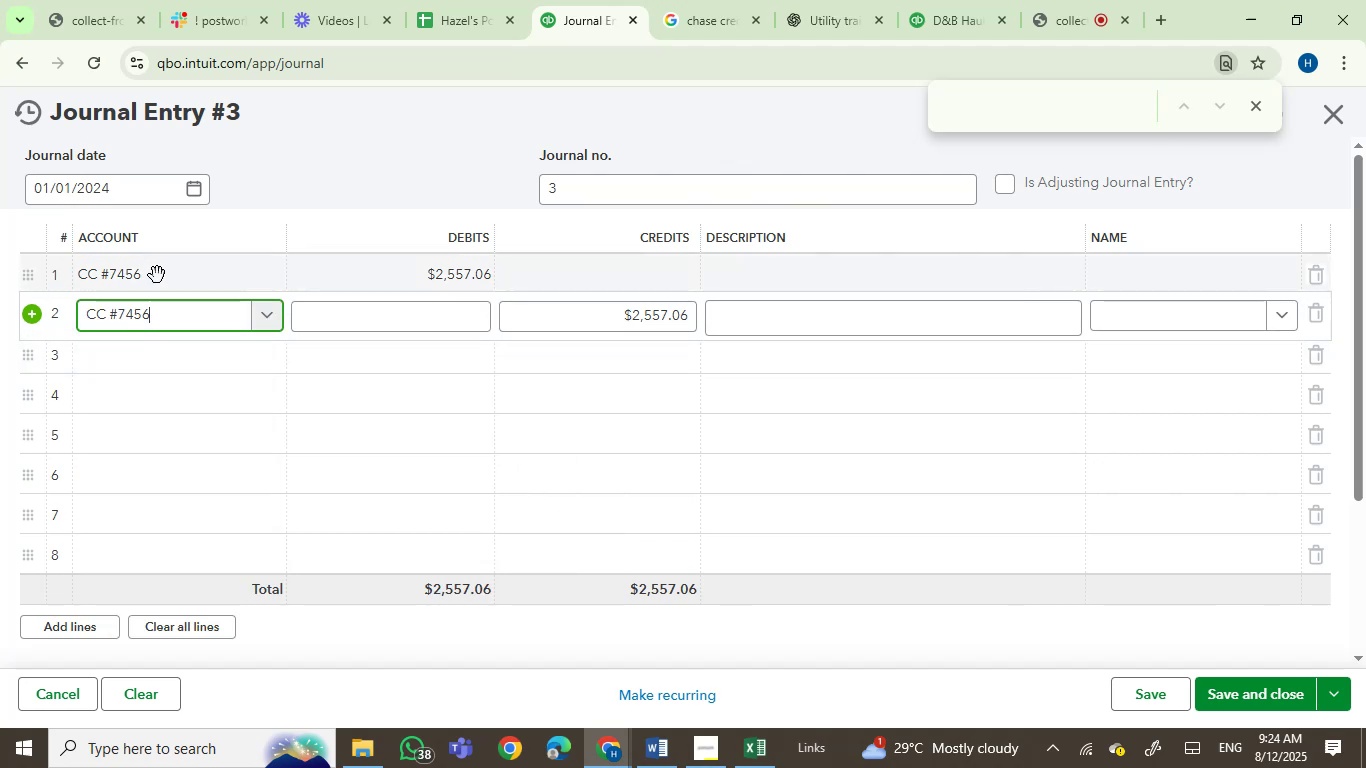 
left_click([149, 277])
 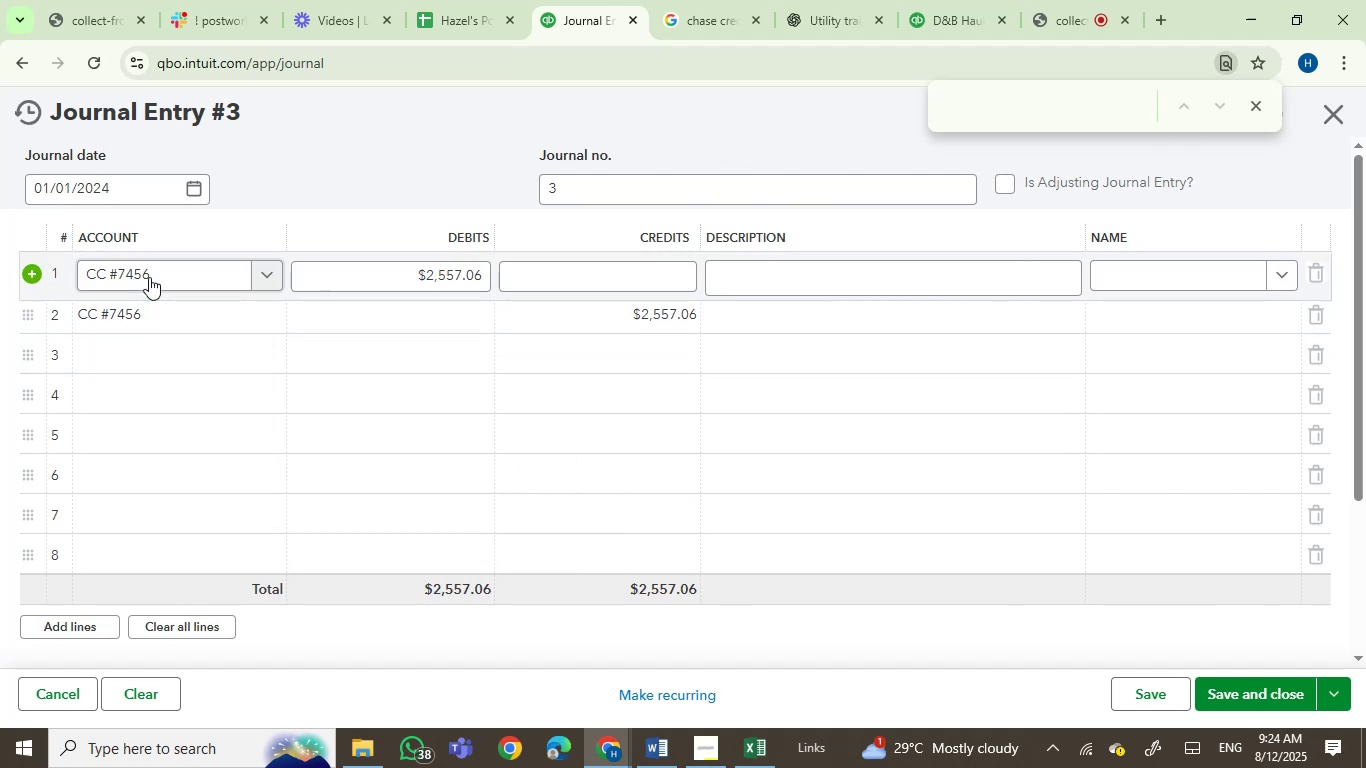 
left_click([149, 277])
 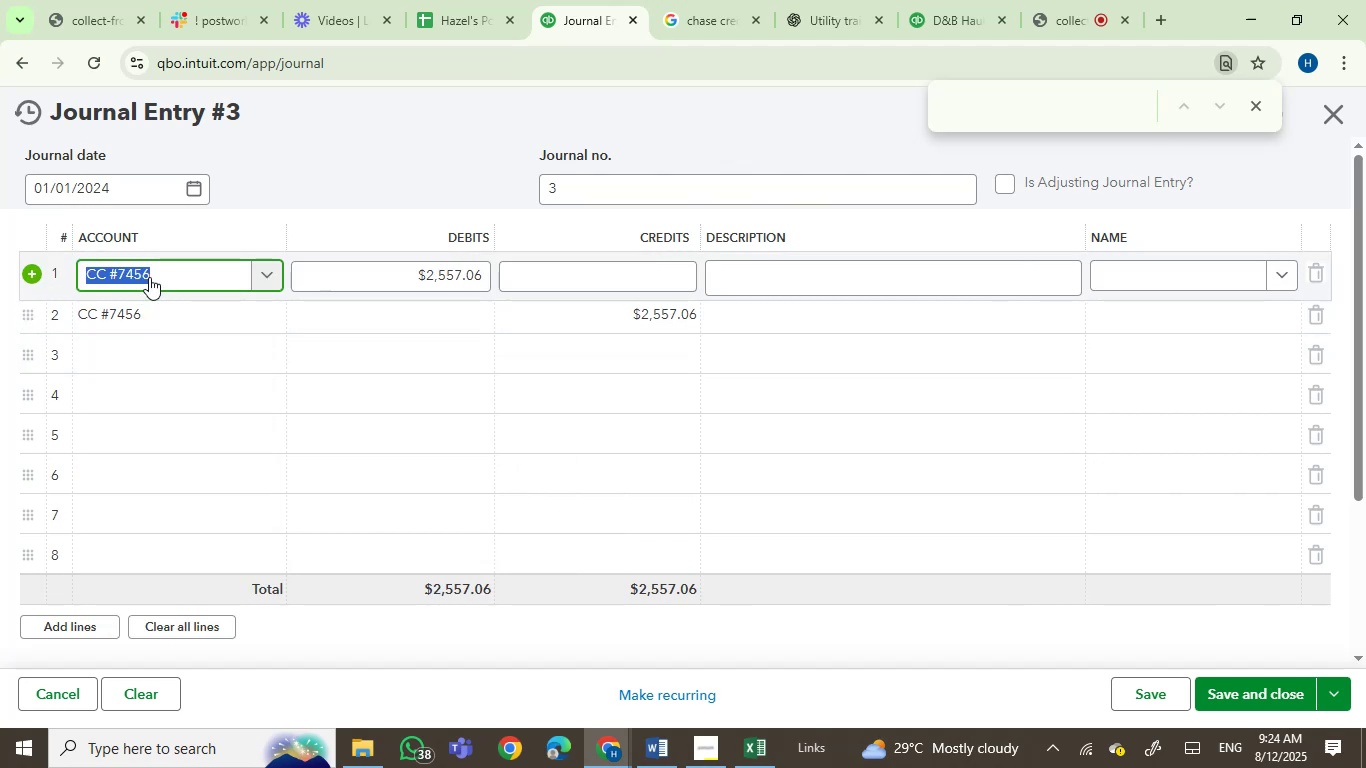 
type(ope)
 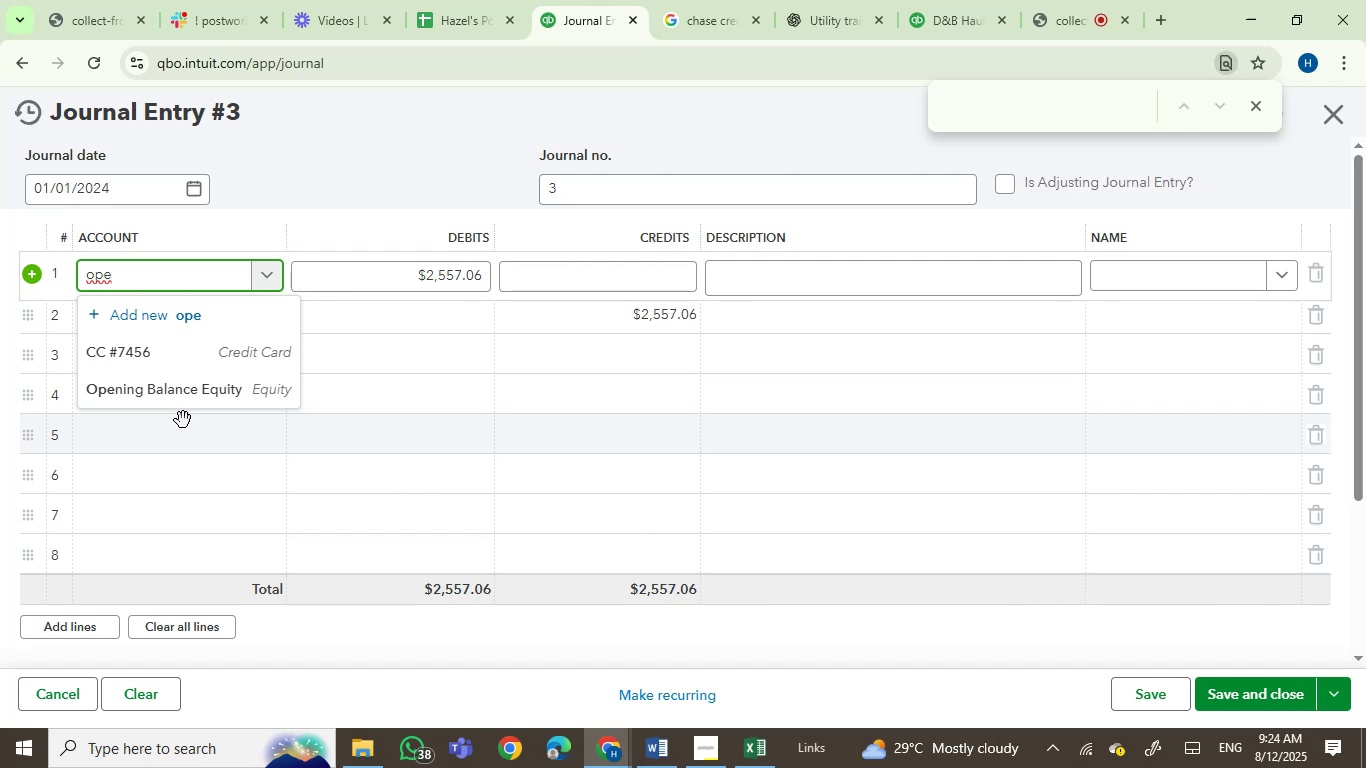 
left_click([180, 401])
 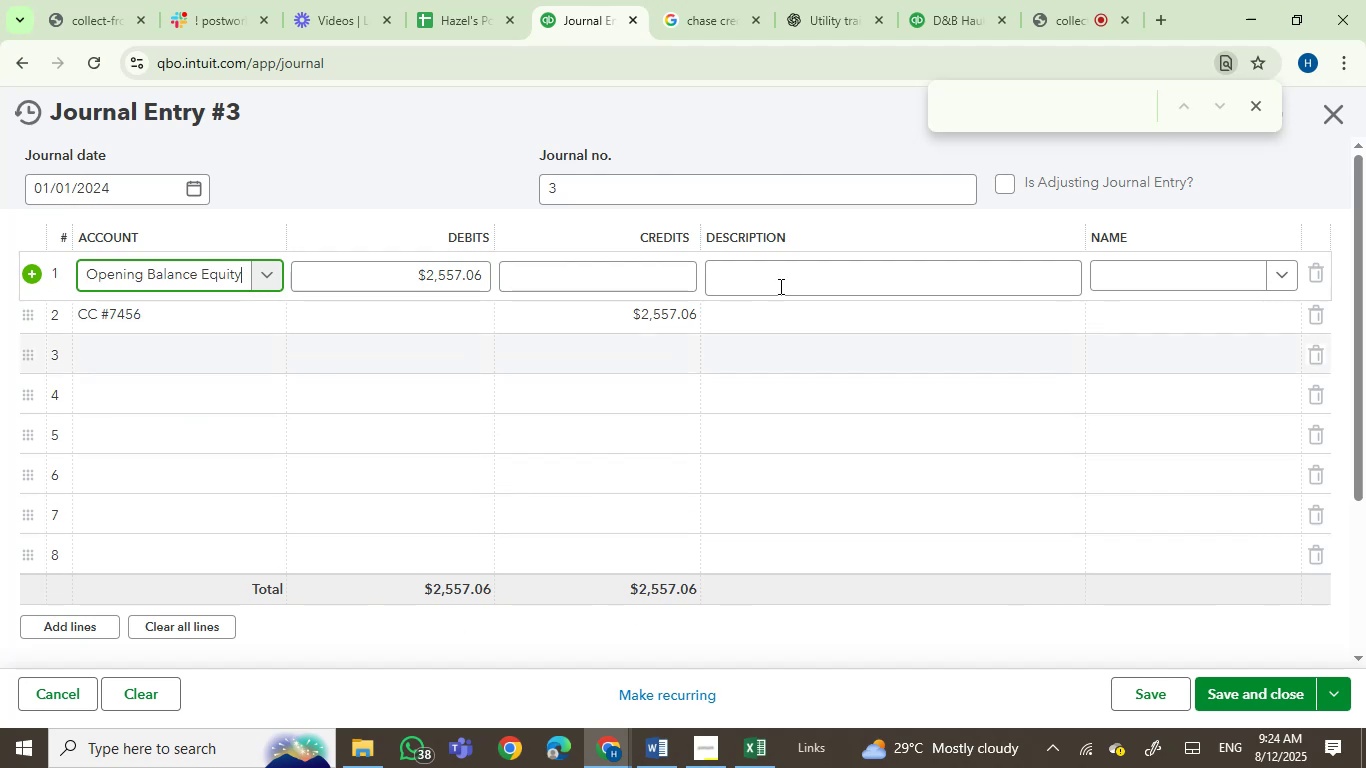 
left_click([787, 273])
 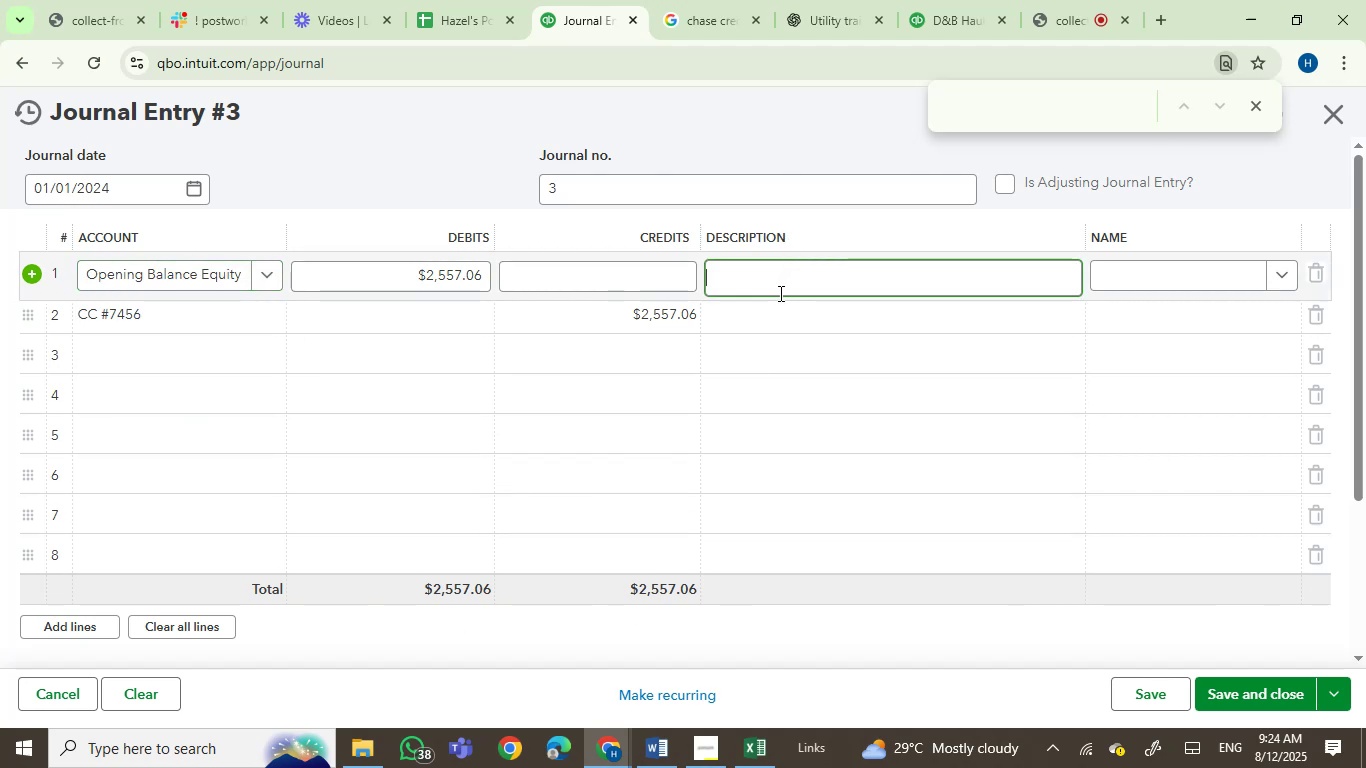 
type(as)
key(Backspace)
key(Backspace)
key(Backspace)
type(Opening balance )
 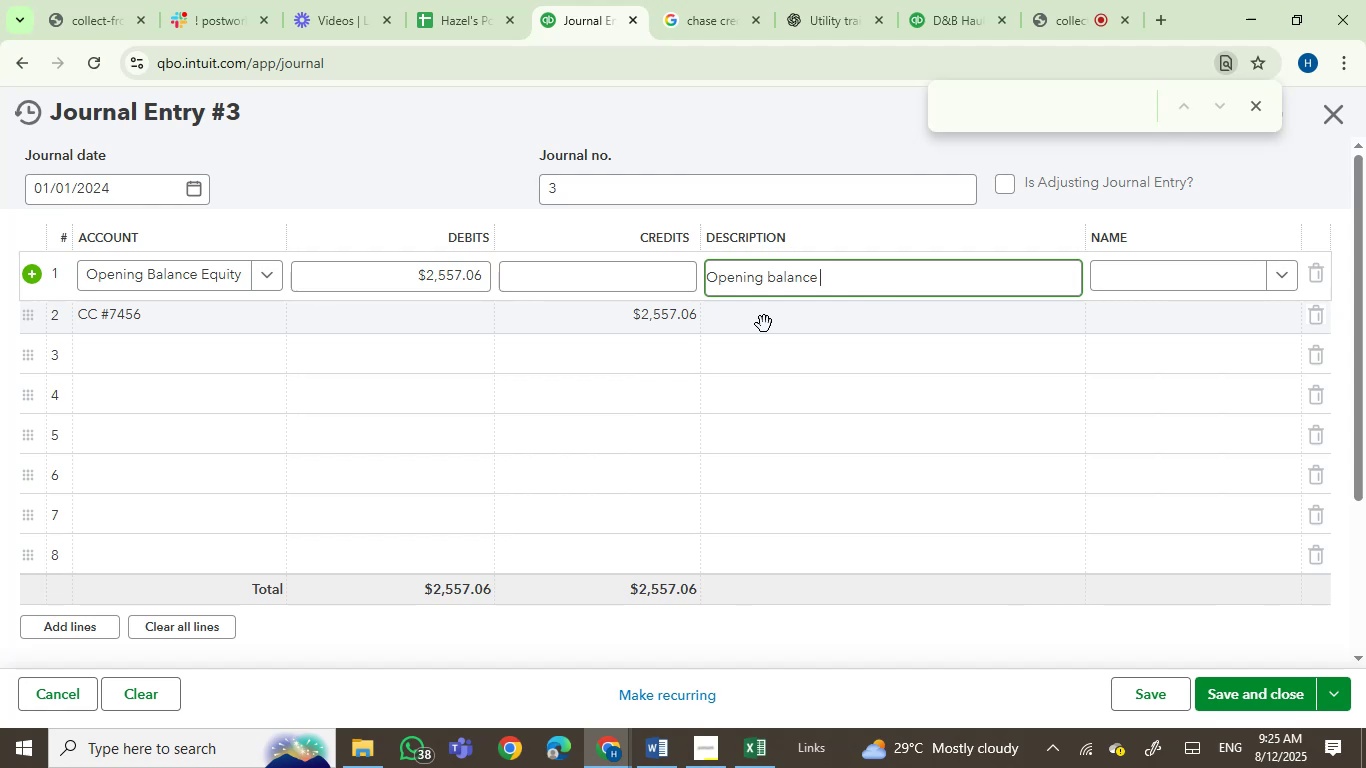 
type(od)
key(Backspace)
type(f CC #7456 AS )
key(Backspace)
key(Backspace)
type(a)
key(Backspace)
key(Backspace)
type(as of )
 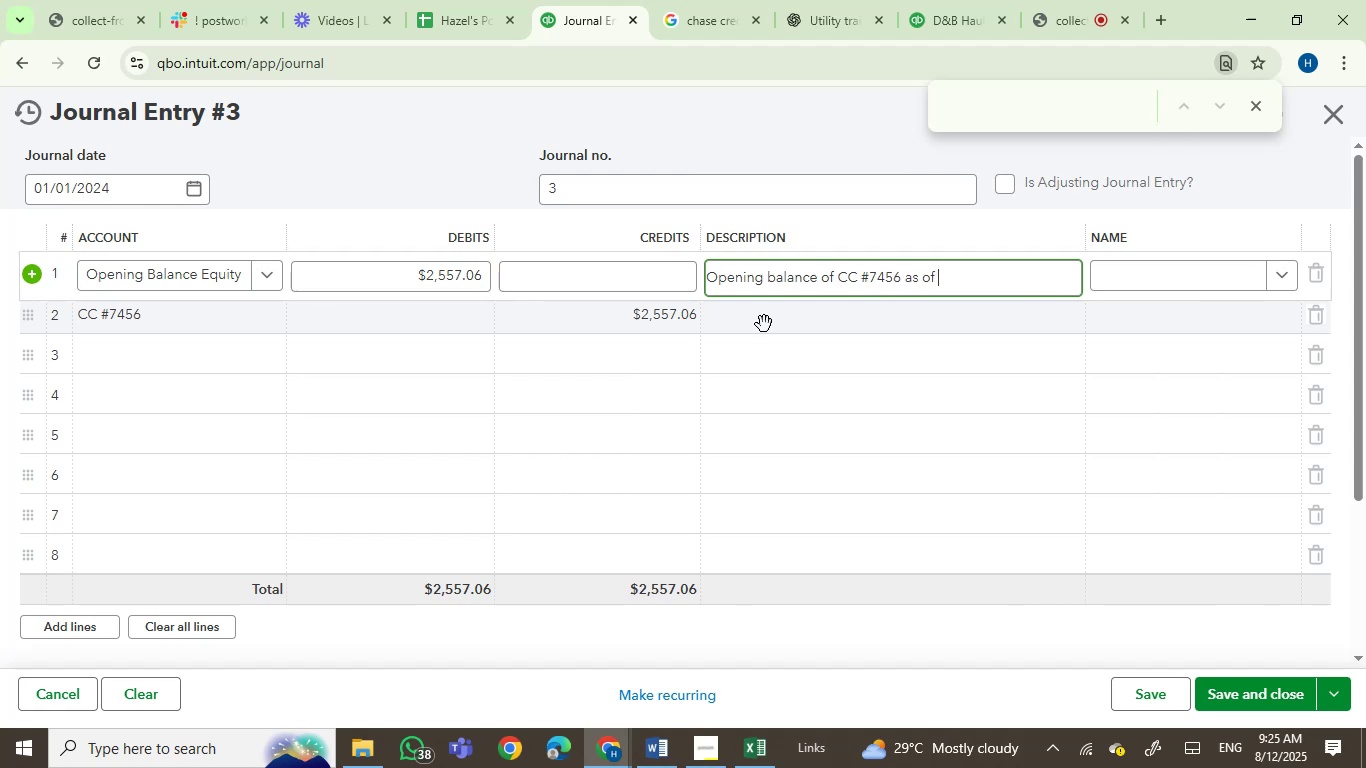 
wait(14.75)
 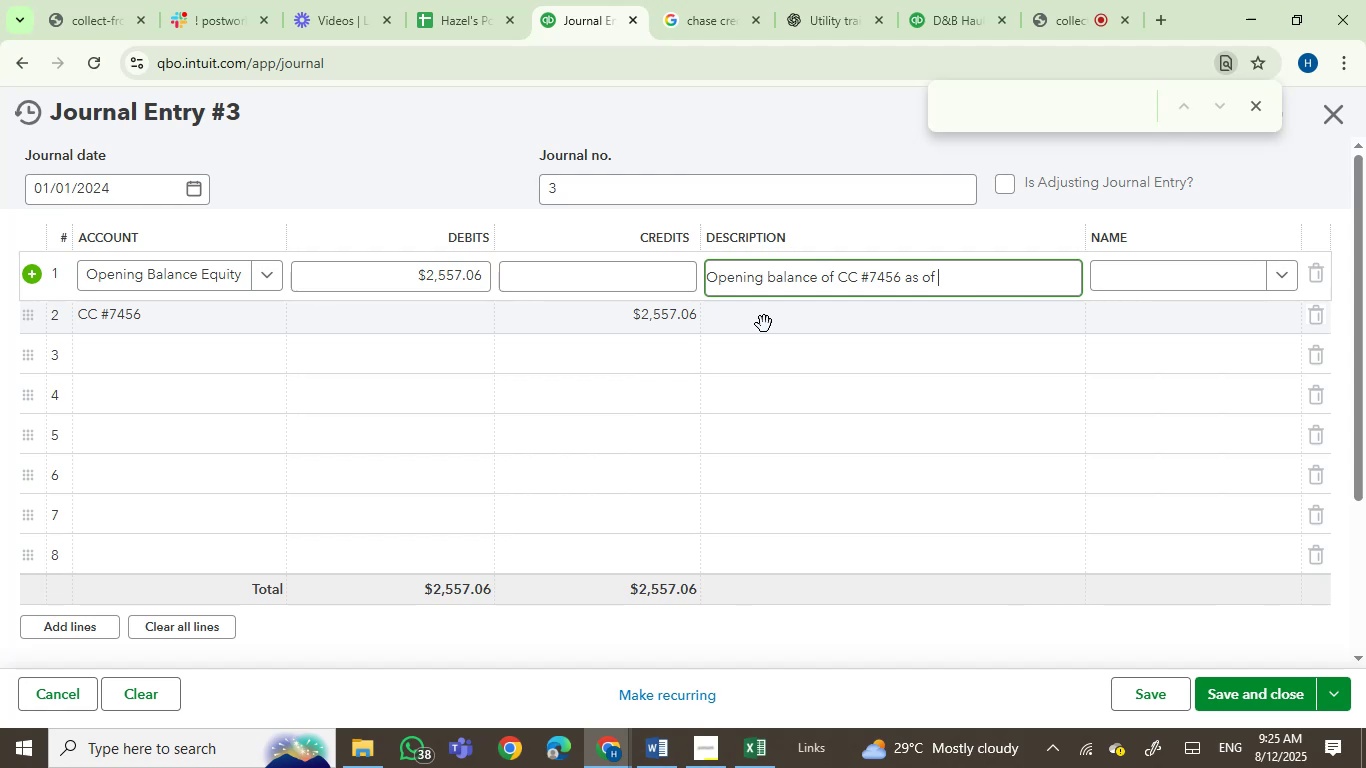 
left_click([746, 752])
 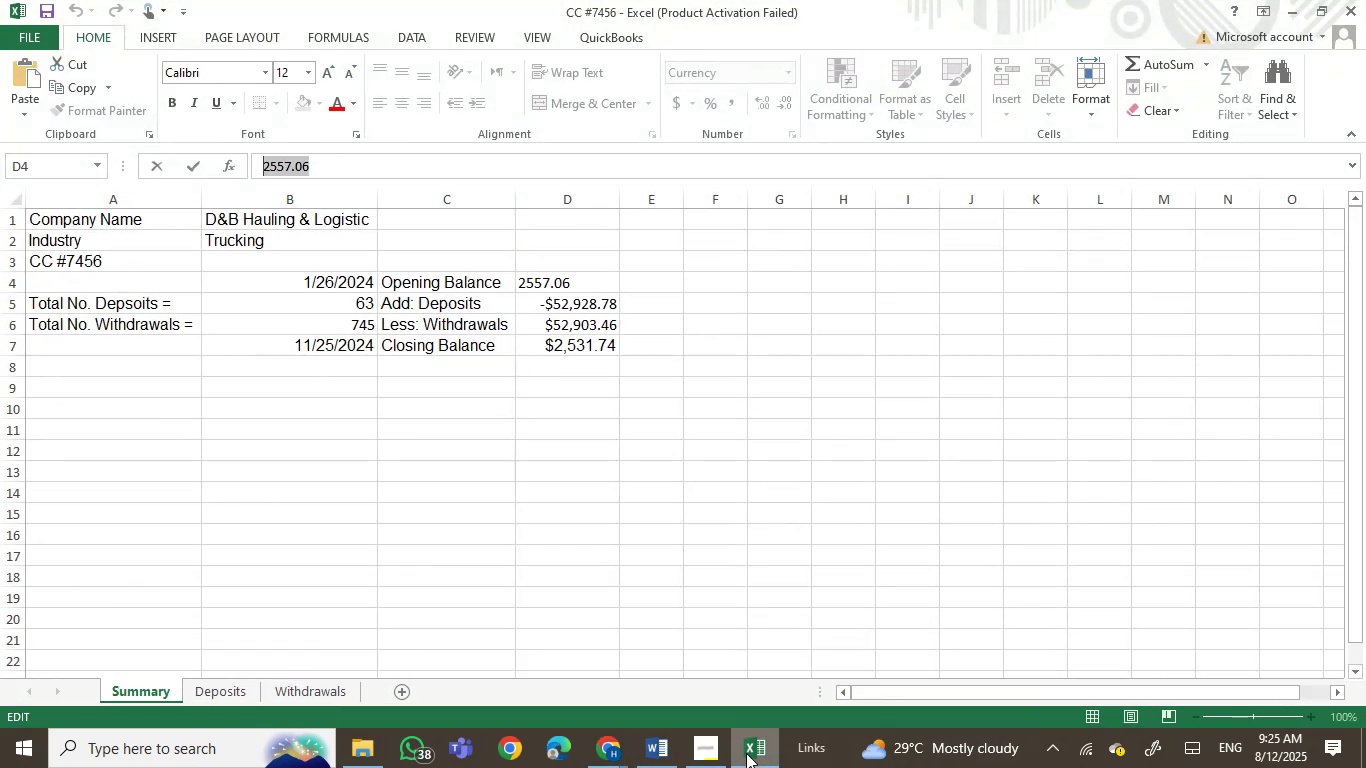 
left_click([746, 753])
 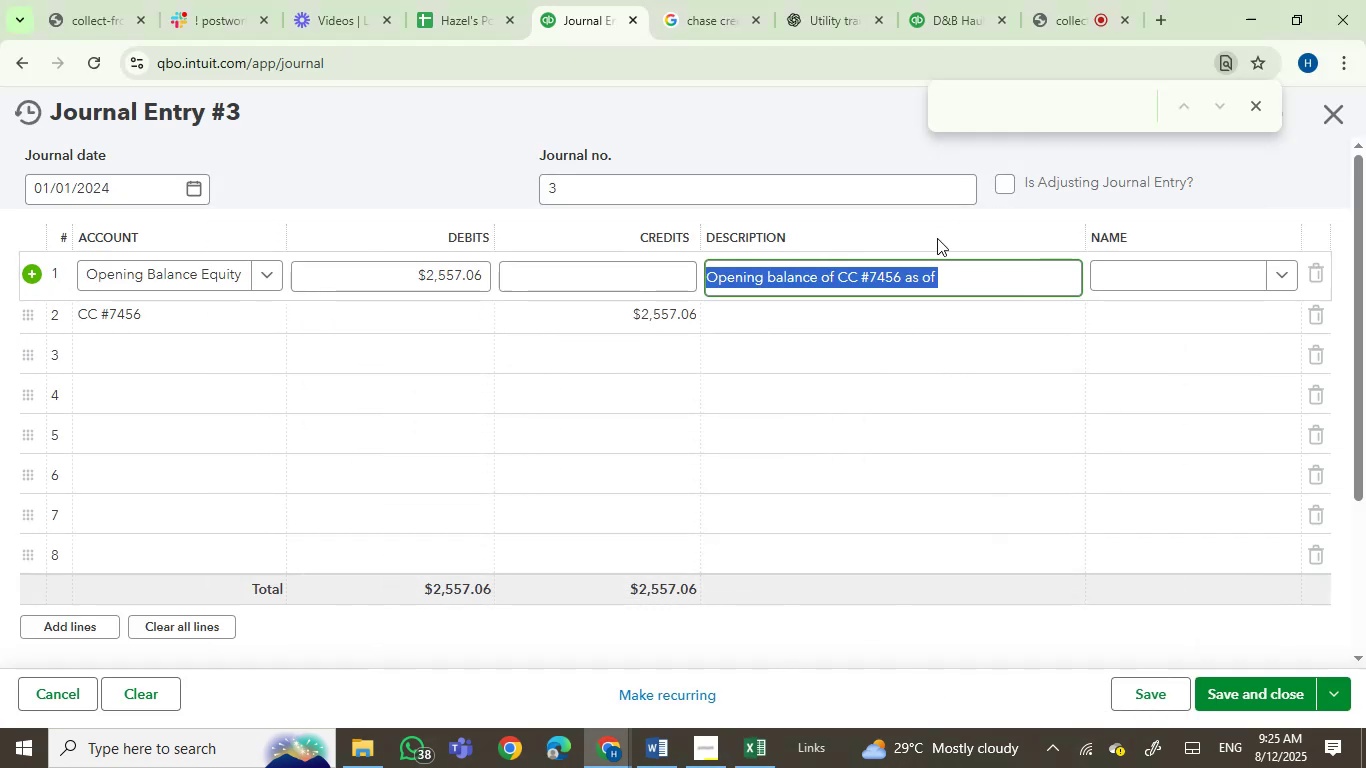 
left_click([955, 278])
 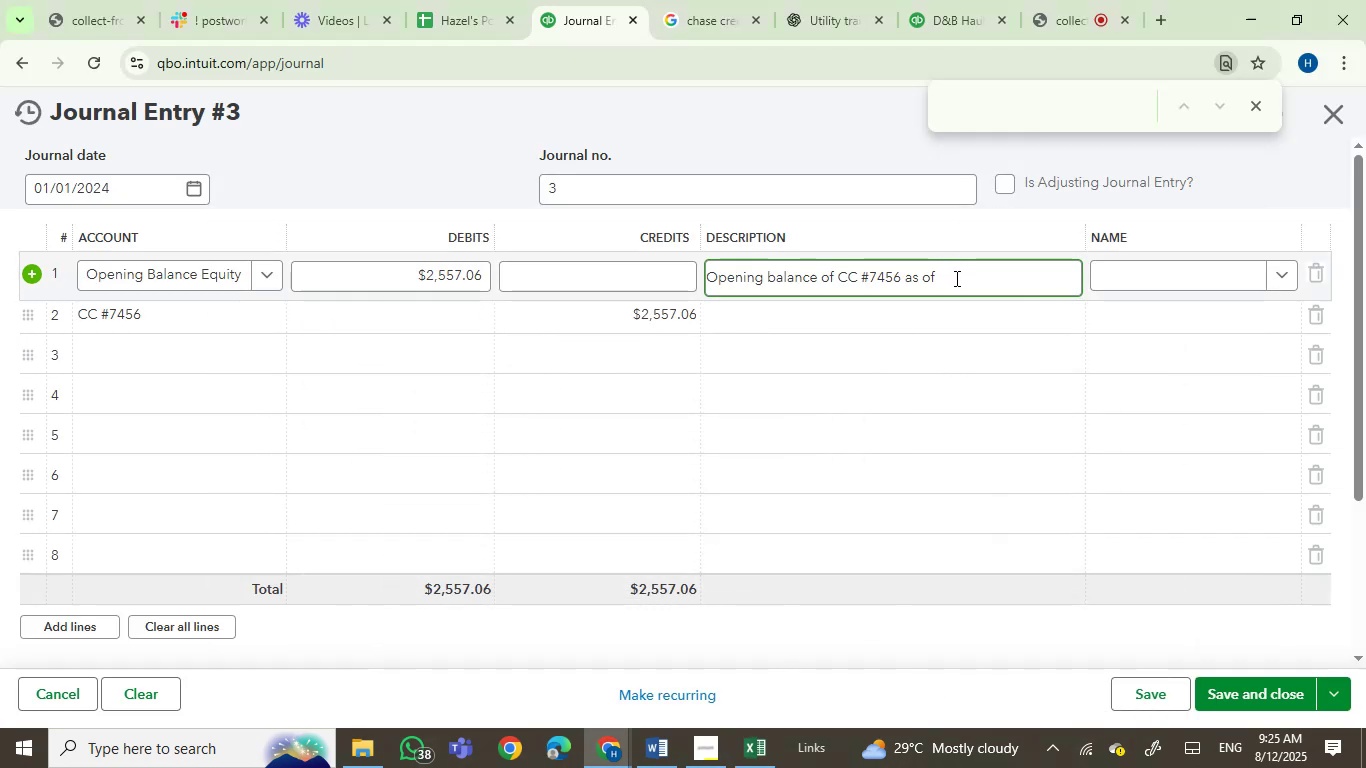 
key(Numpad1)
 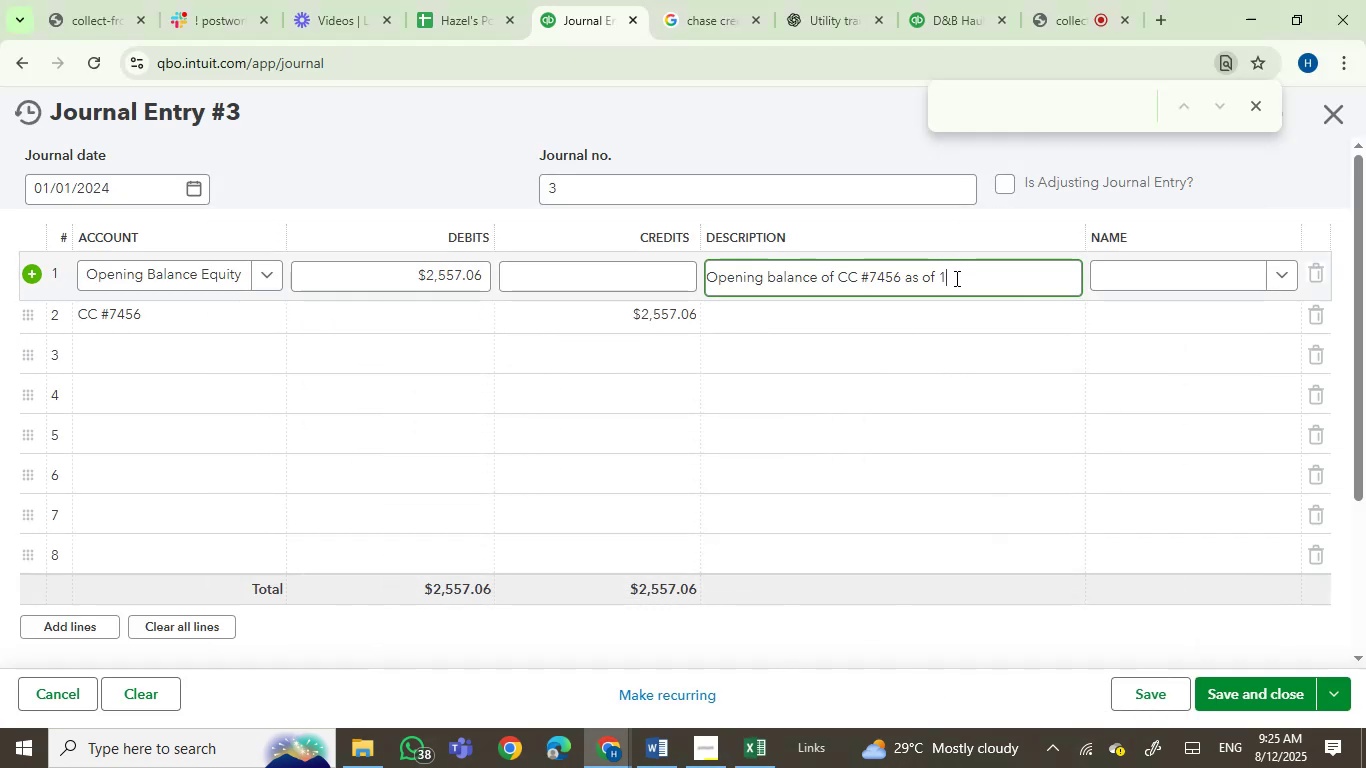 
key(Numpad1)
 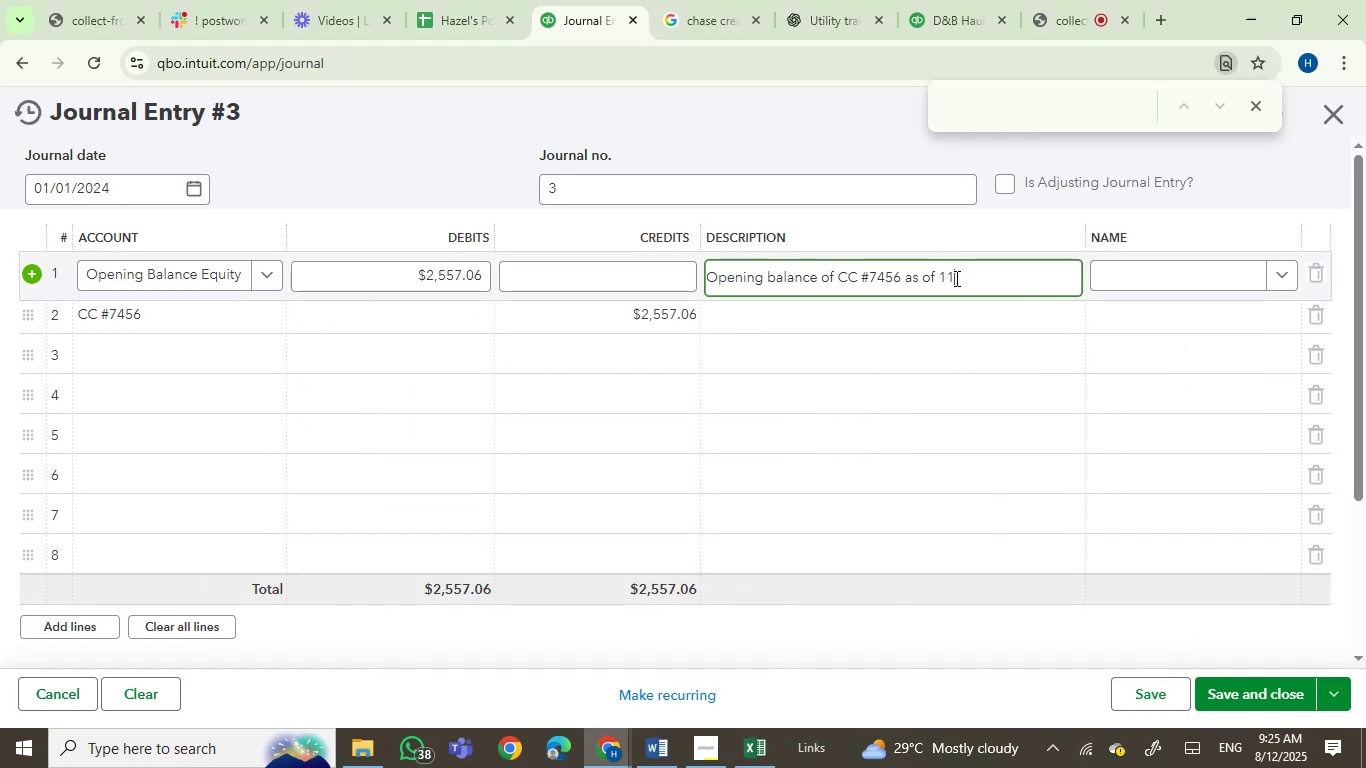 
key(Slash)
 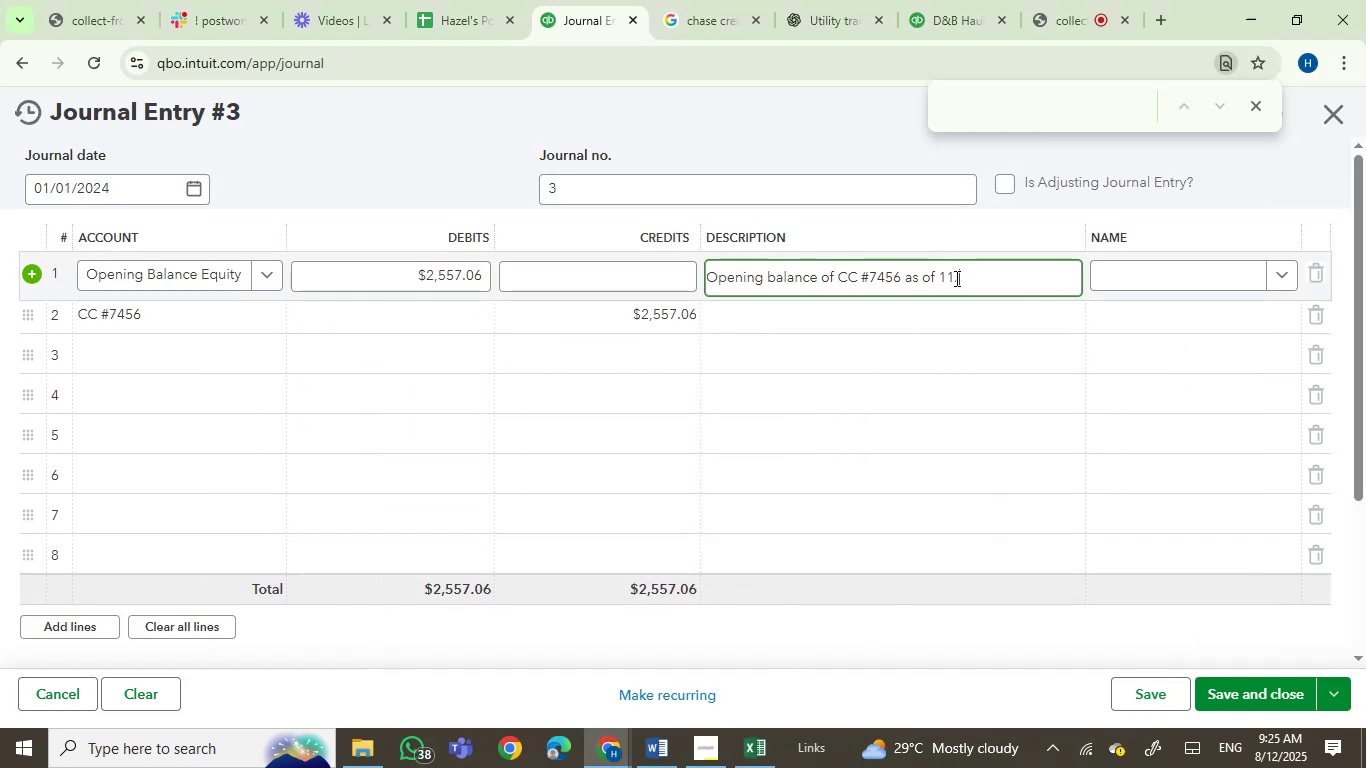 
key(Numpad2)
 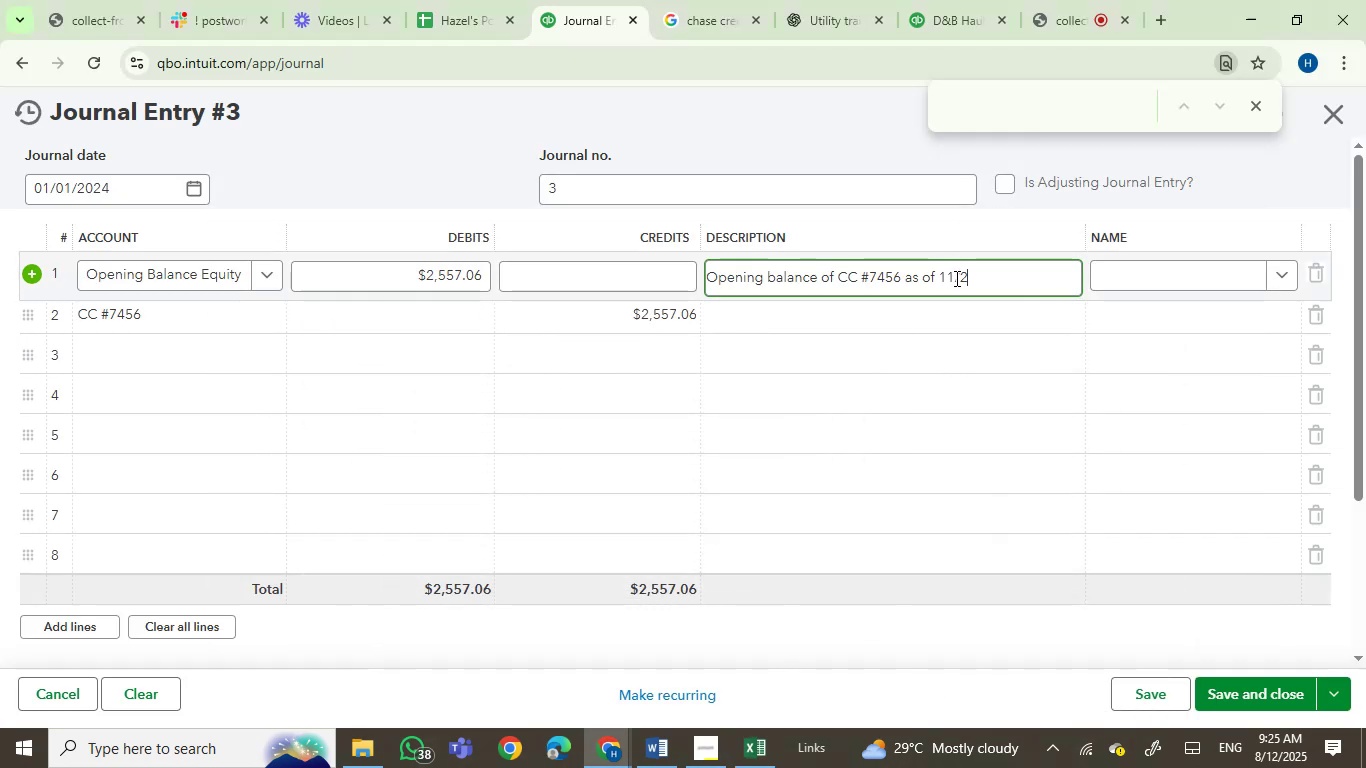 
key(Numpad5)
 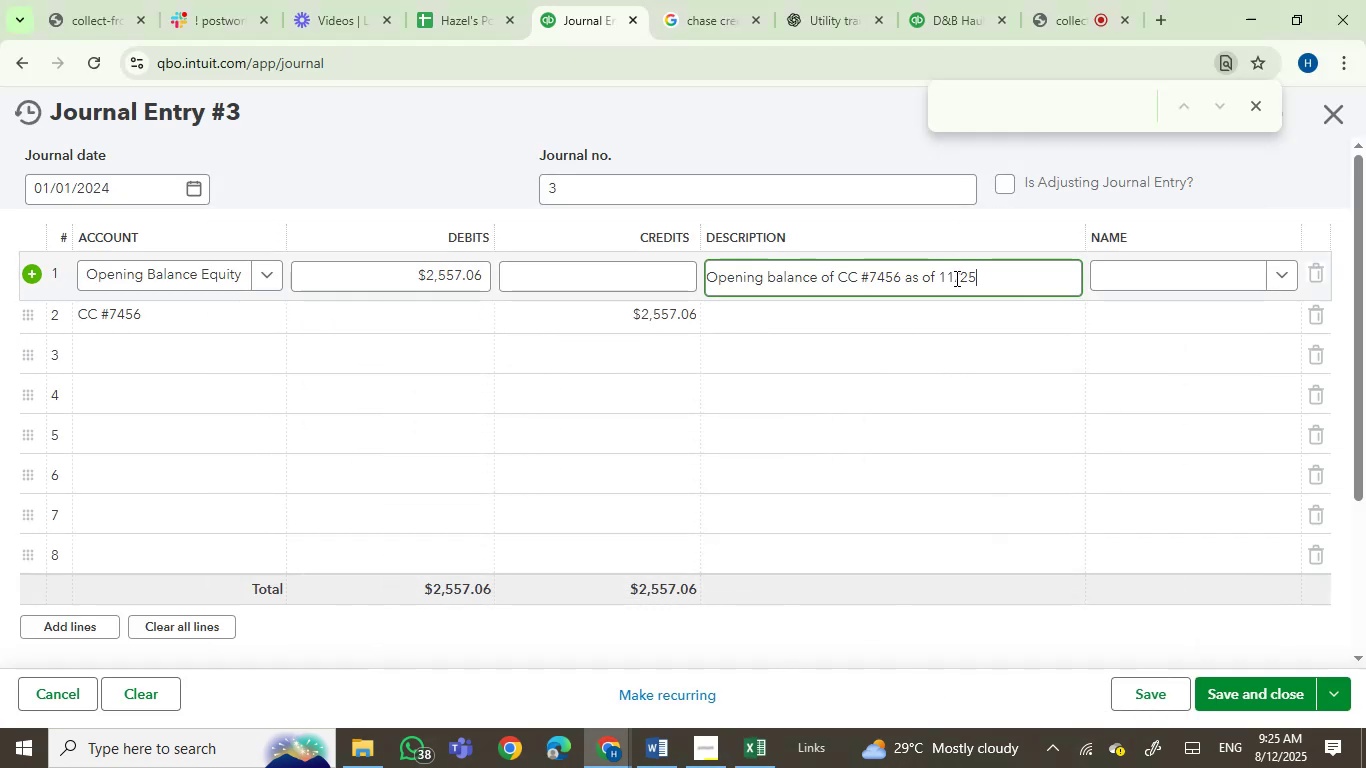 
key(Slash)
 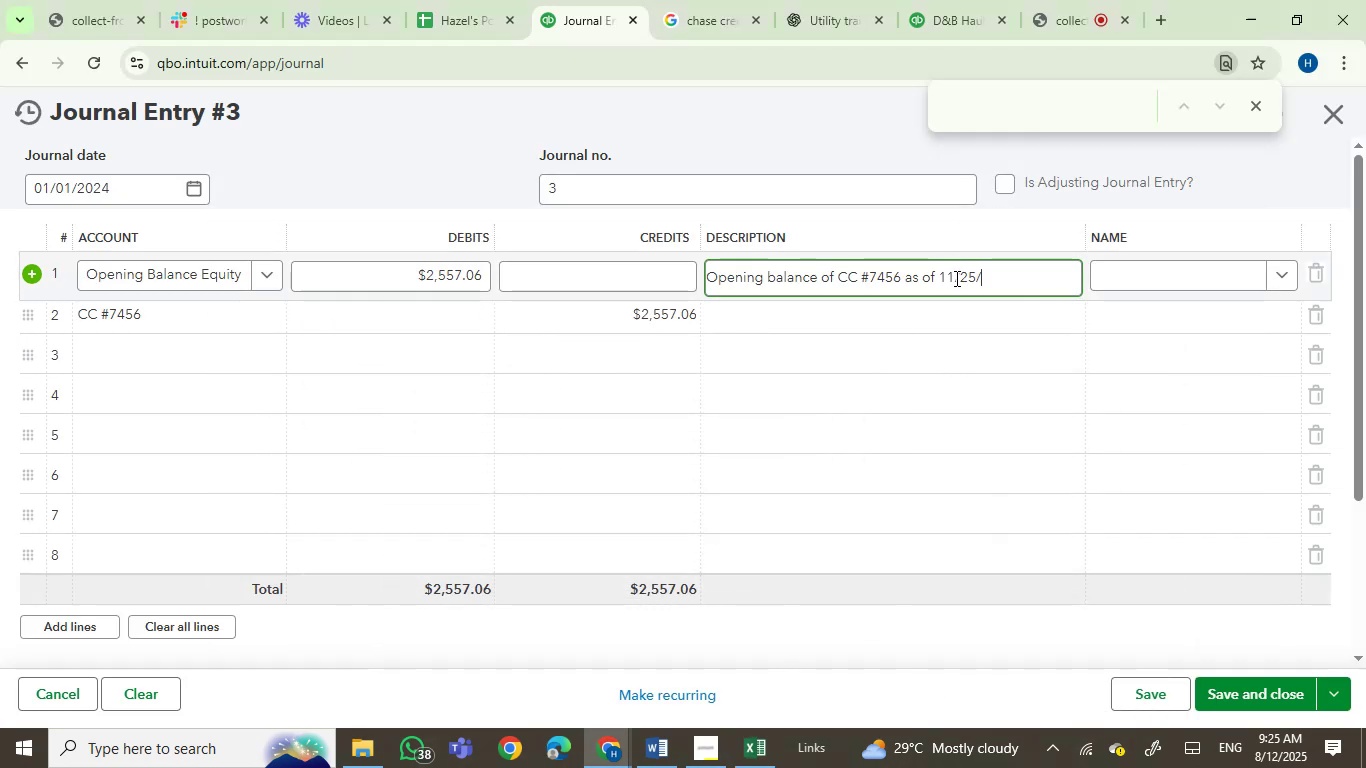 
key(Numpad2)
 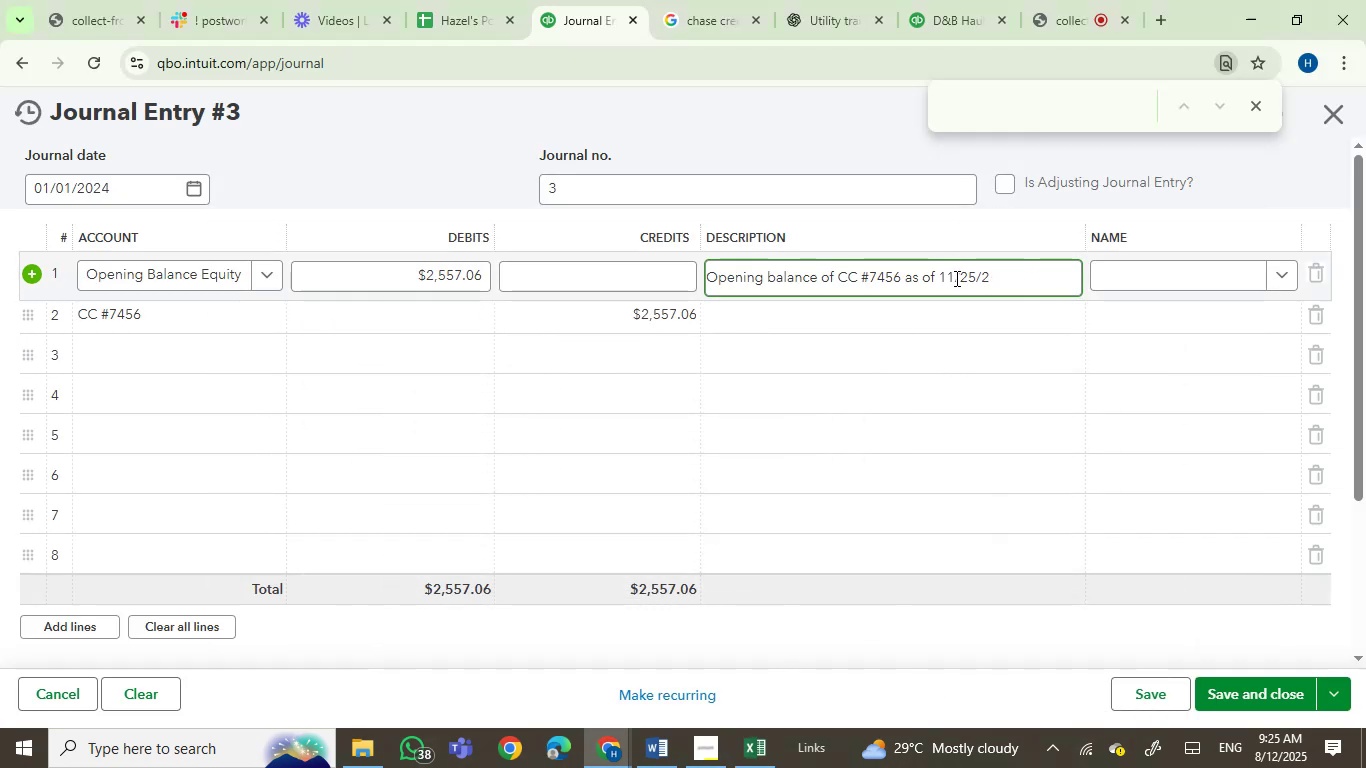 
key(Numpad0)
 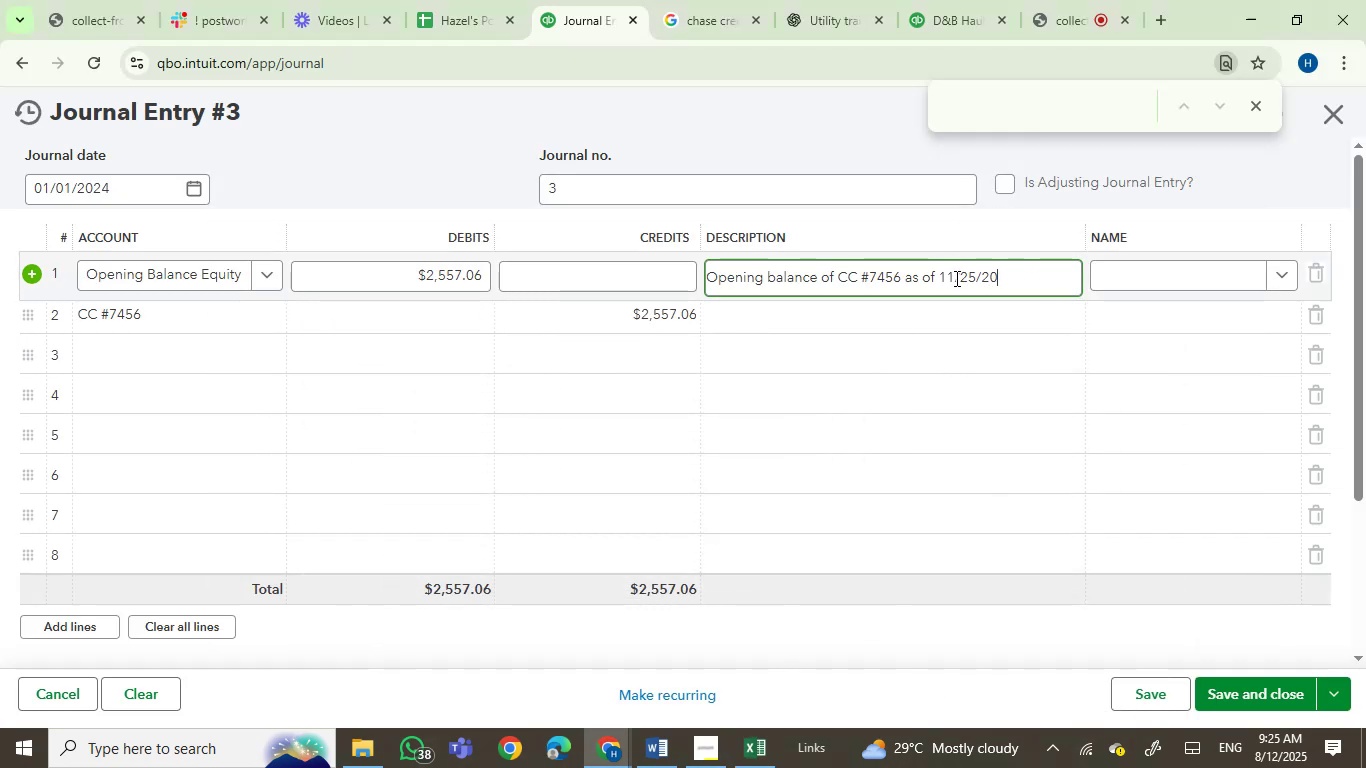 
hold_key(key=Numpad2, duration=0.31)
 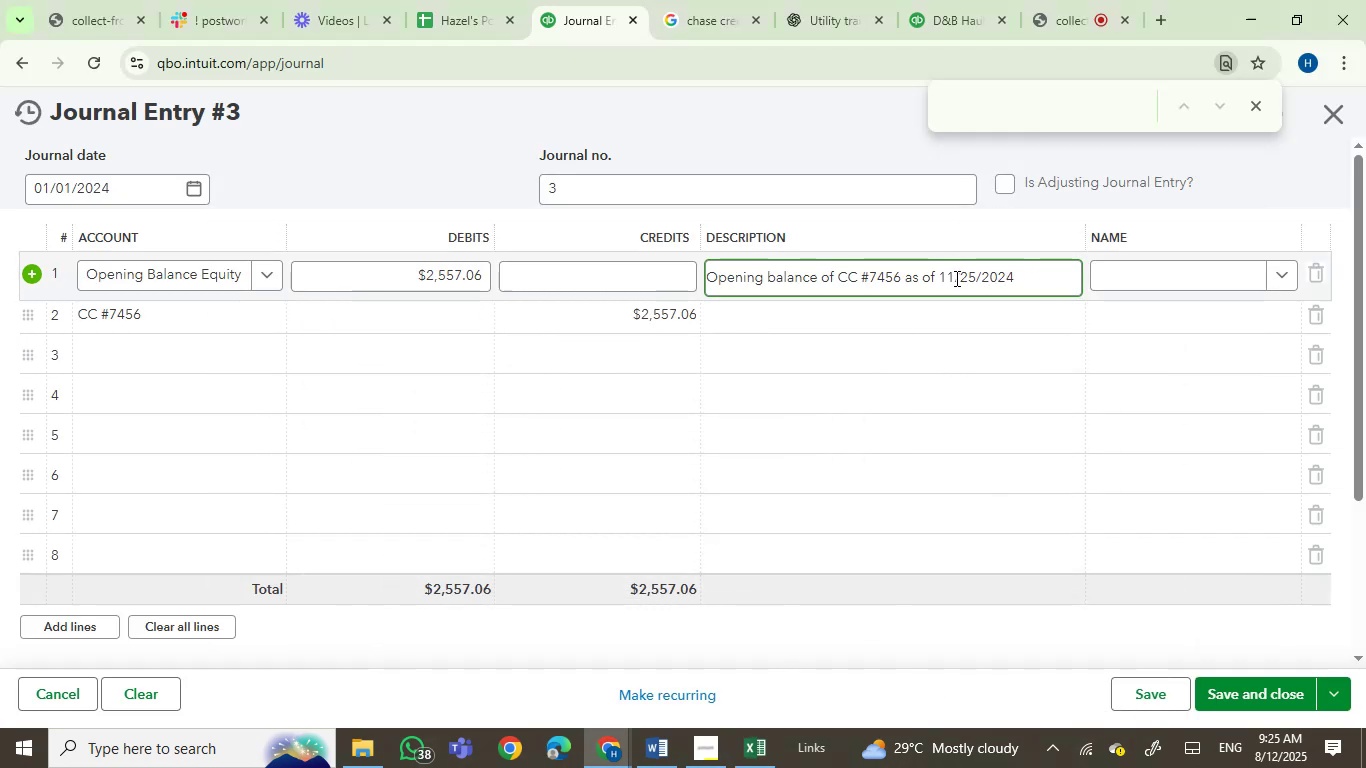 
key(Numpad4)
 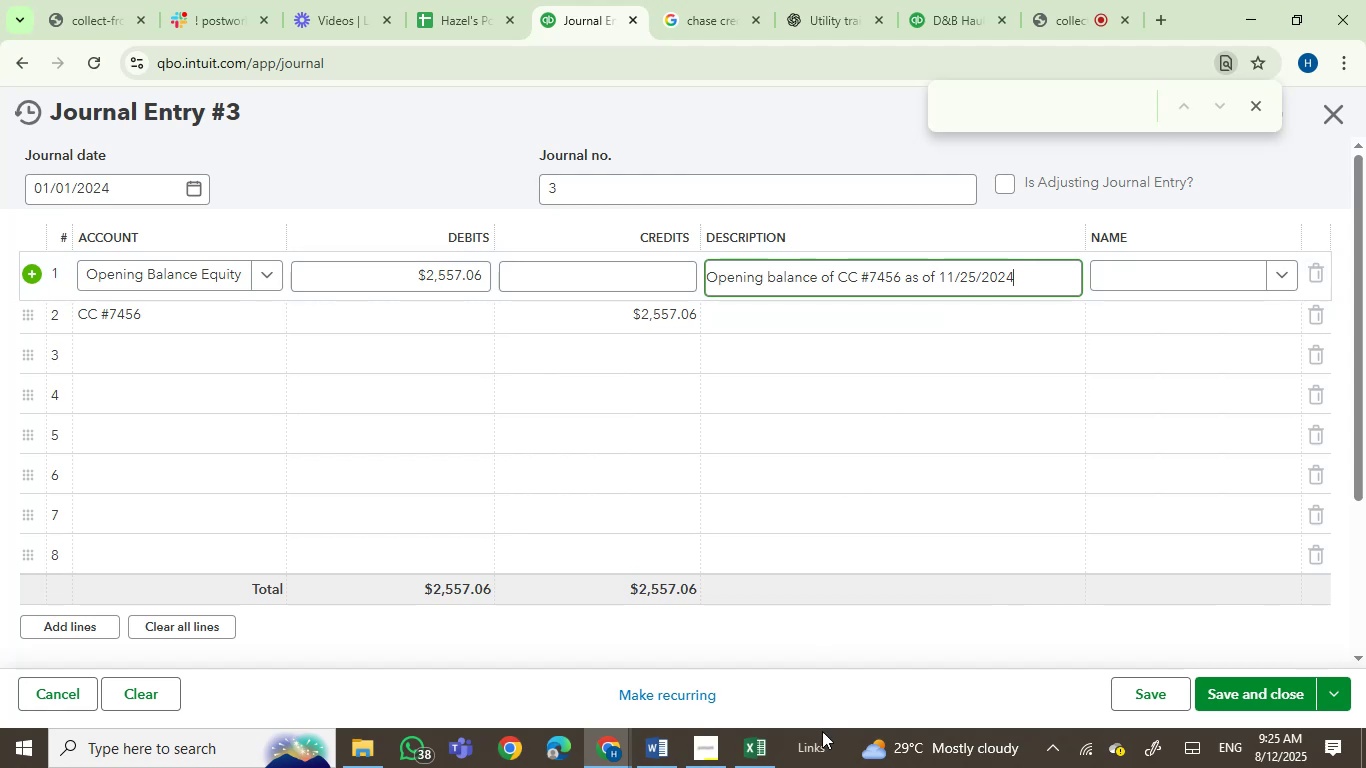 
left_click([768, 761])
 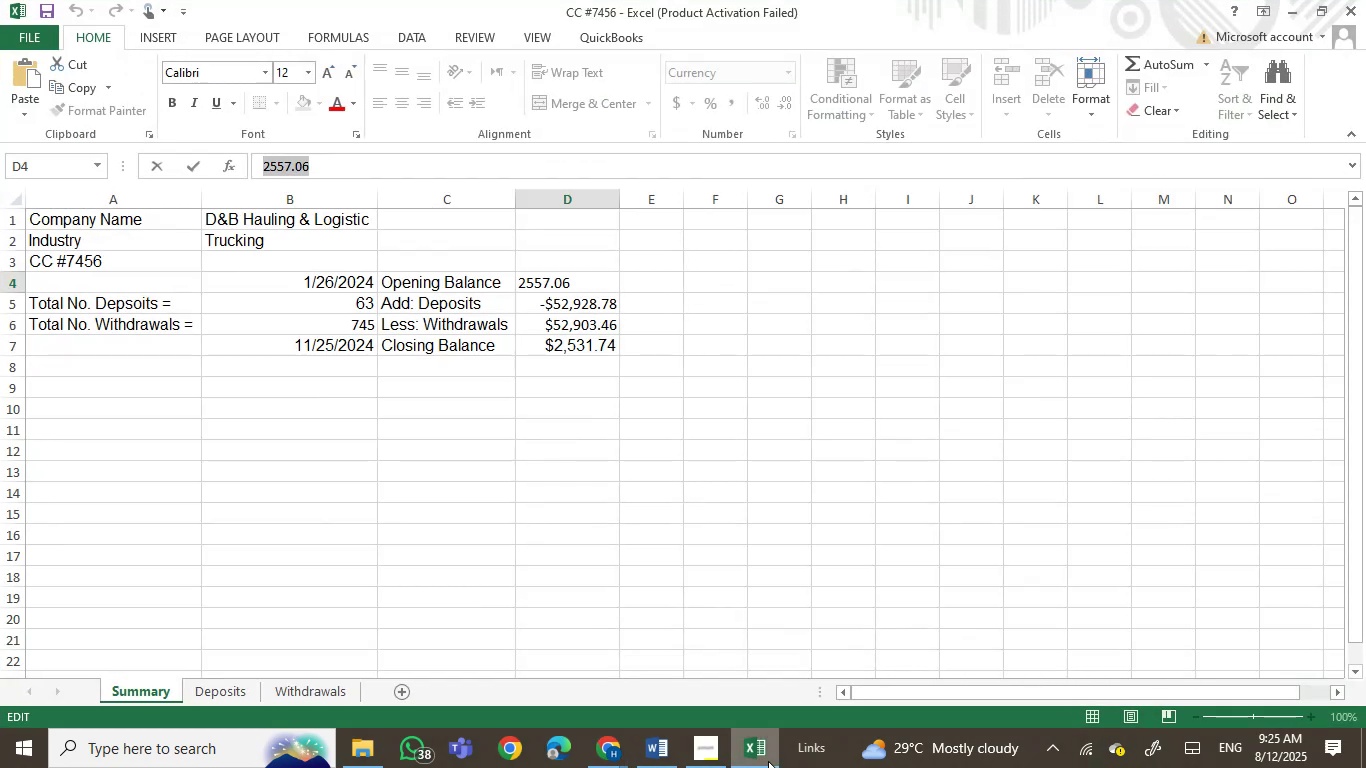 
left_click([768, 761])
 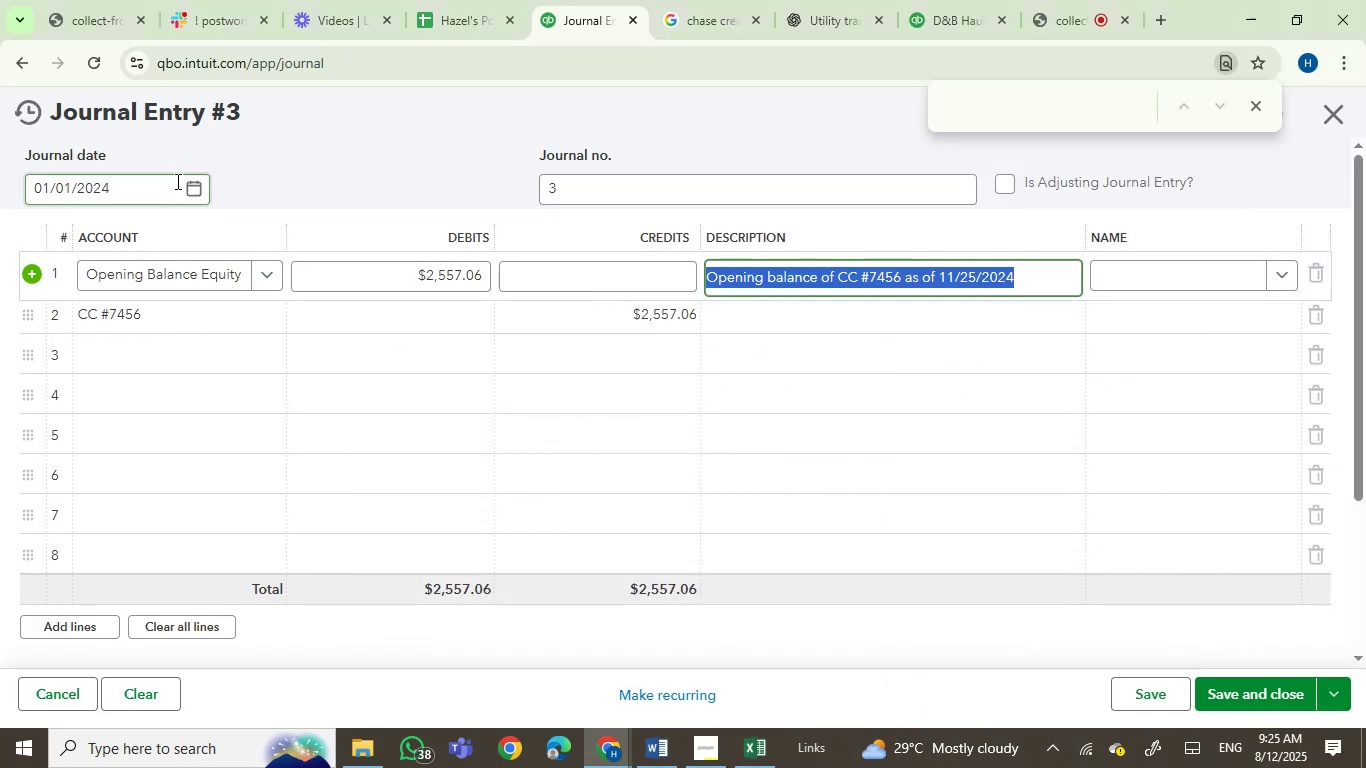 
left_click([191, 181])
 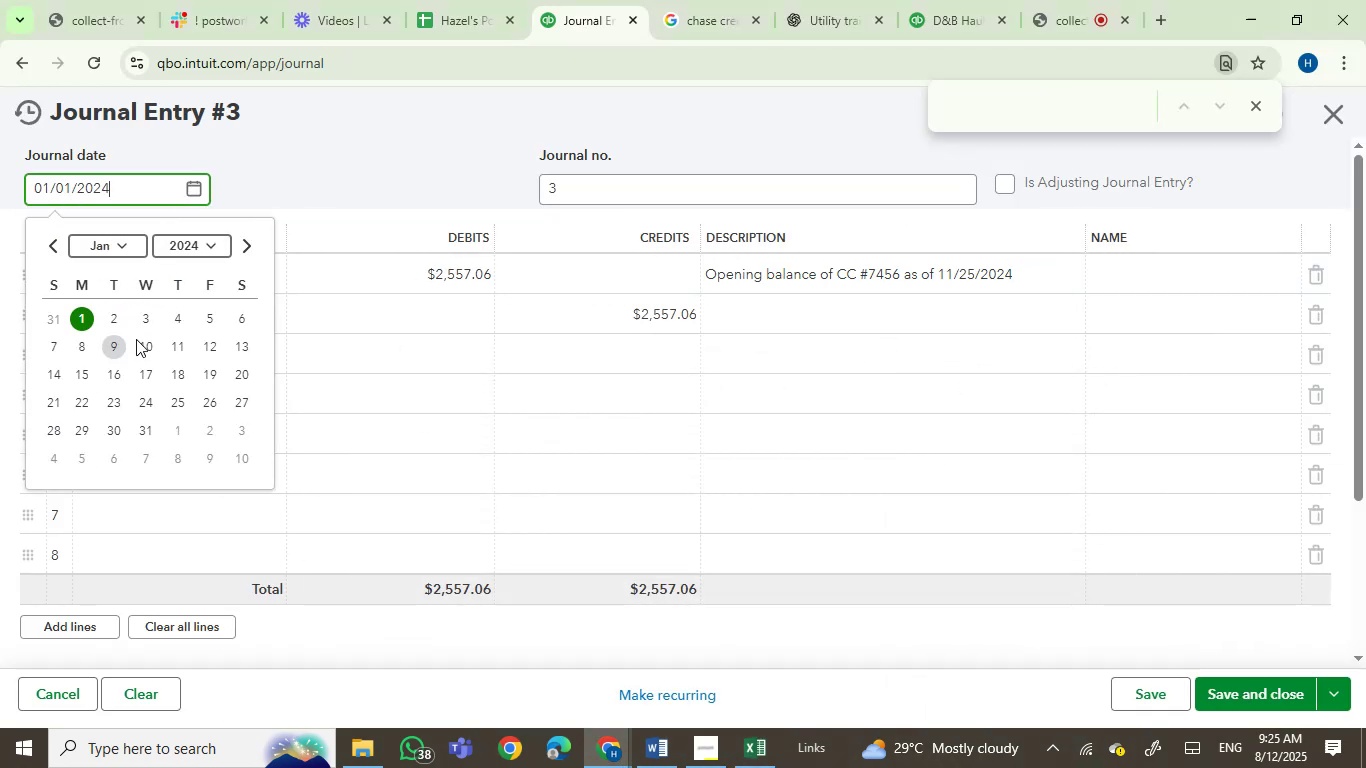 
left_click([541, 455])
 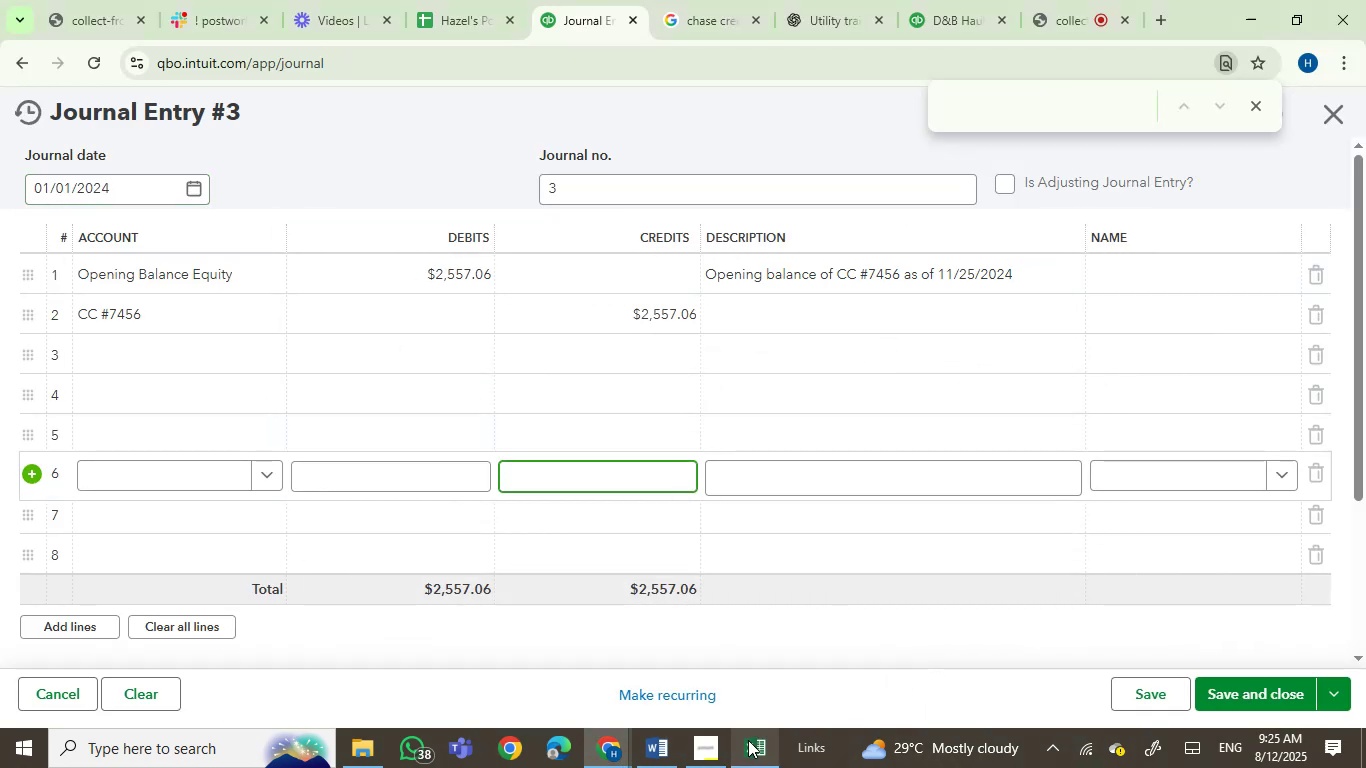 
left_click([748, 747])
 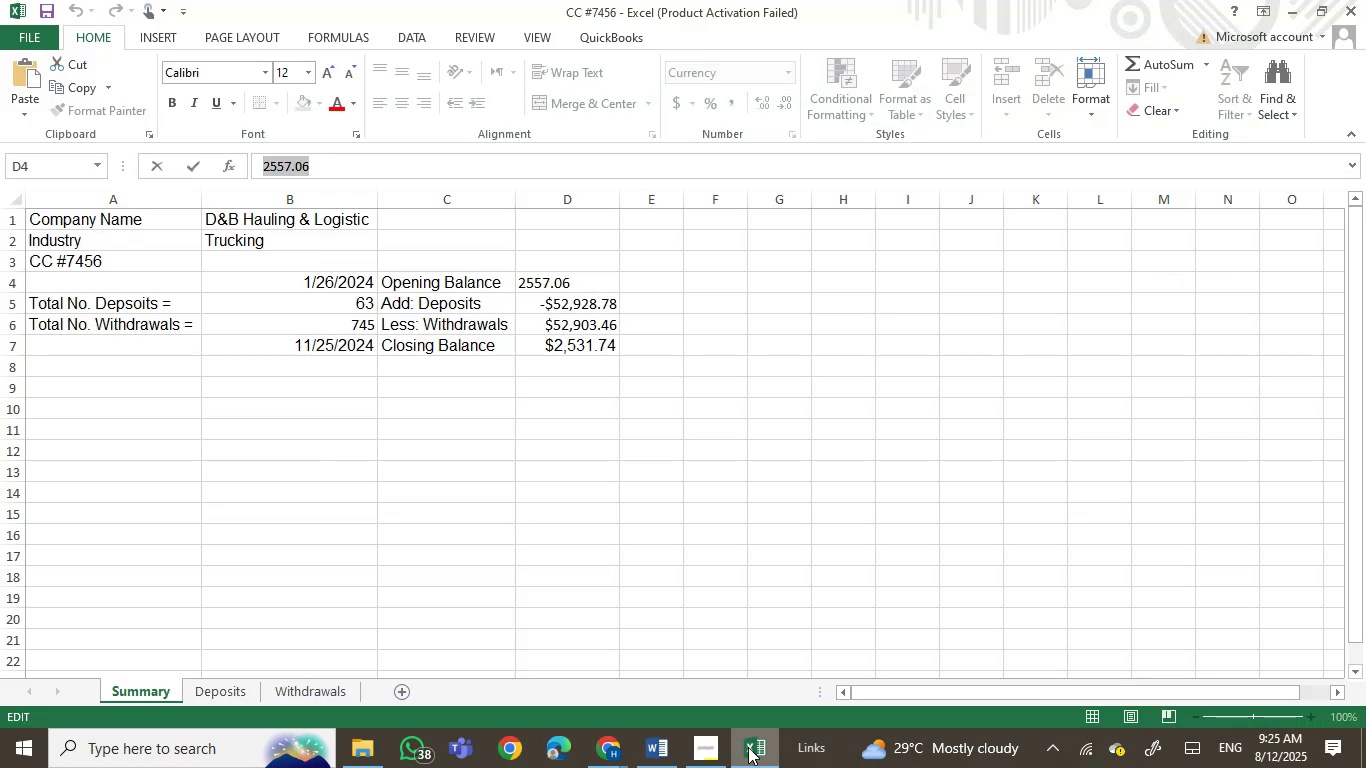 
left_click([748, 747])
 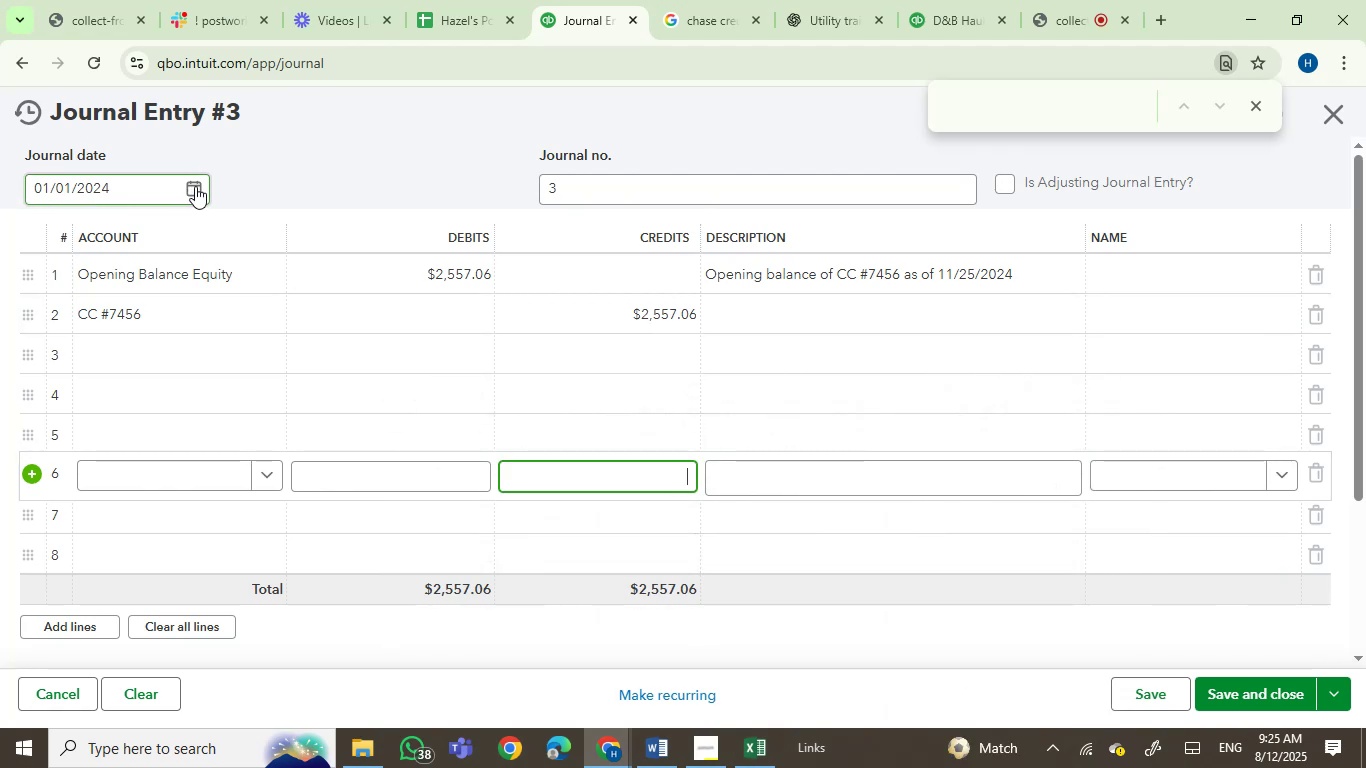 
left_click([195, 186])
 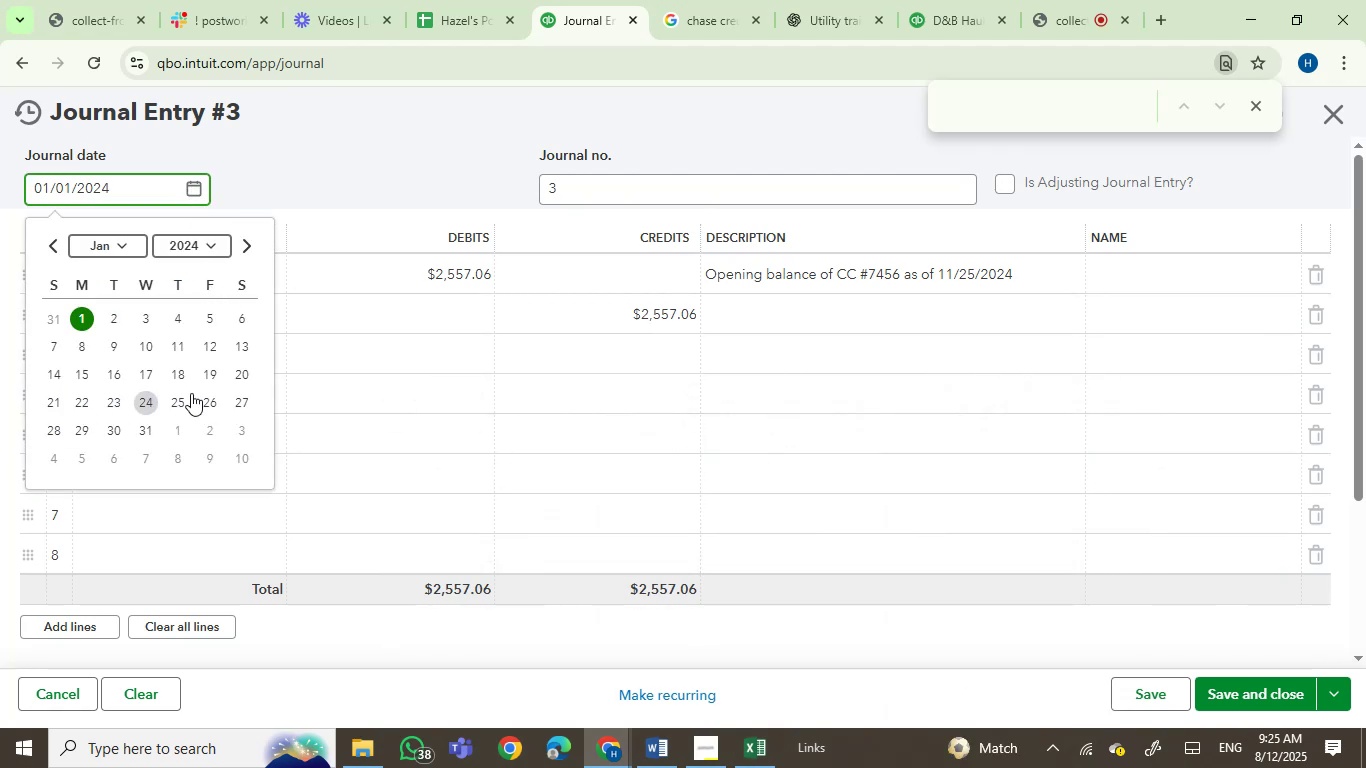 
left_click([215, 405])
 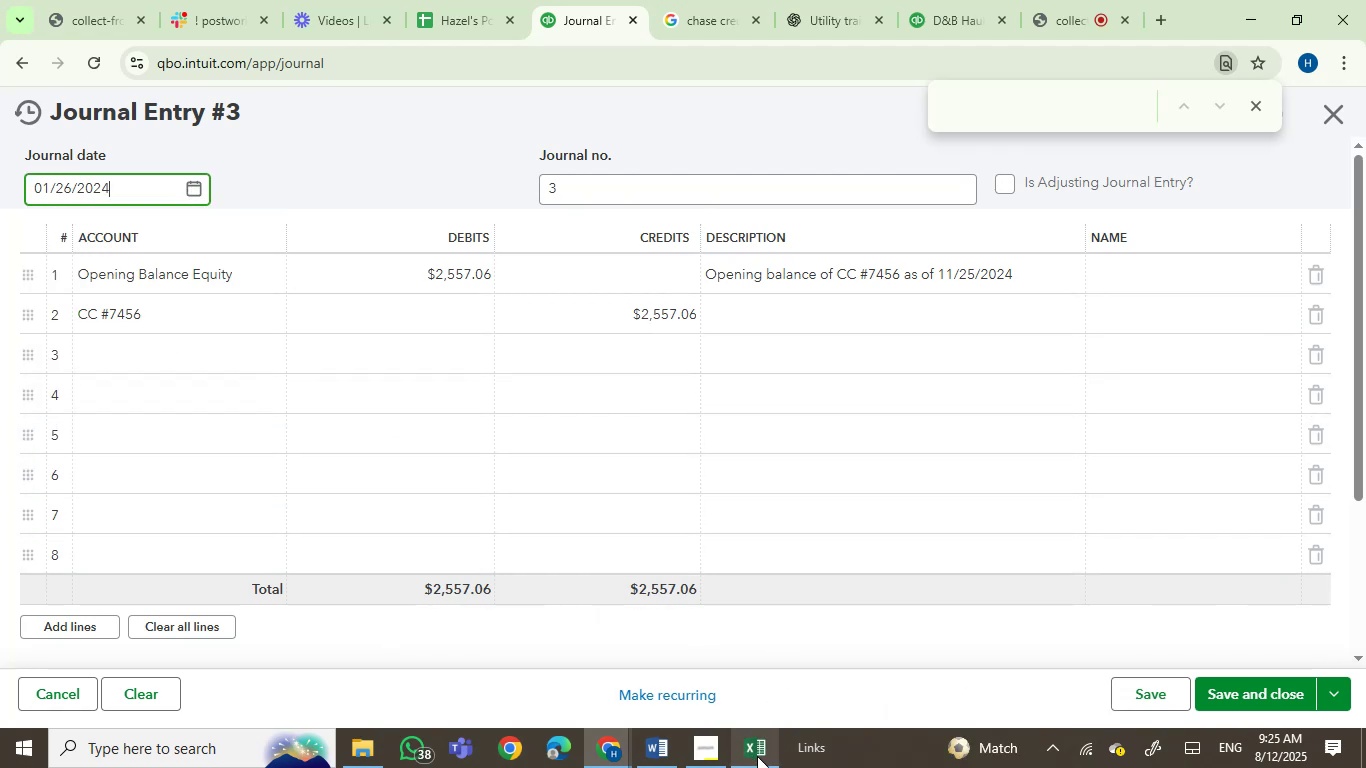 
left_click([757, 756])
 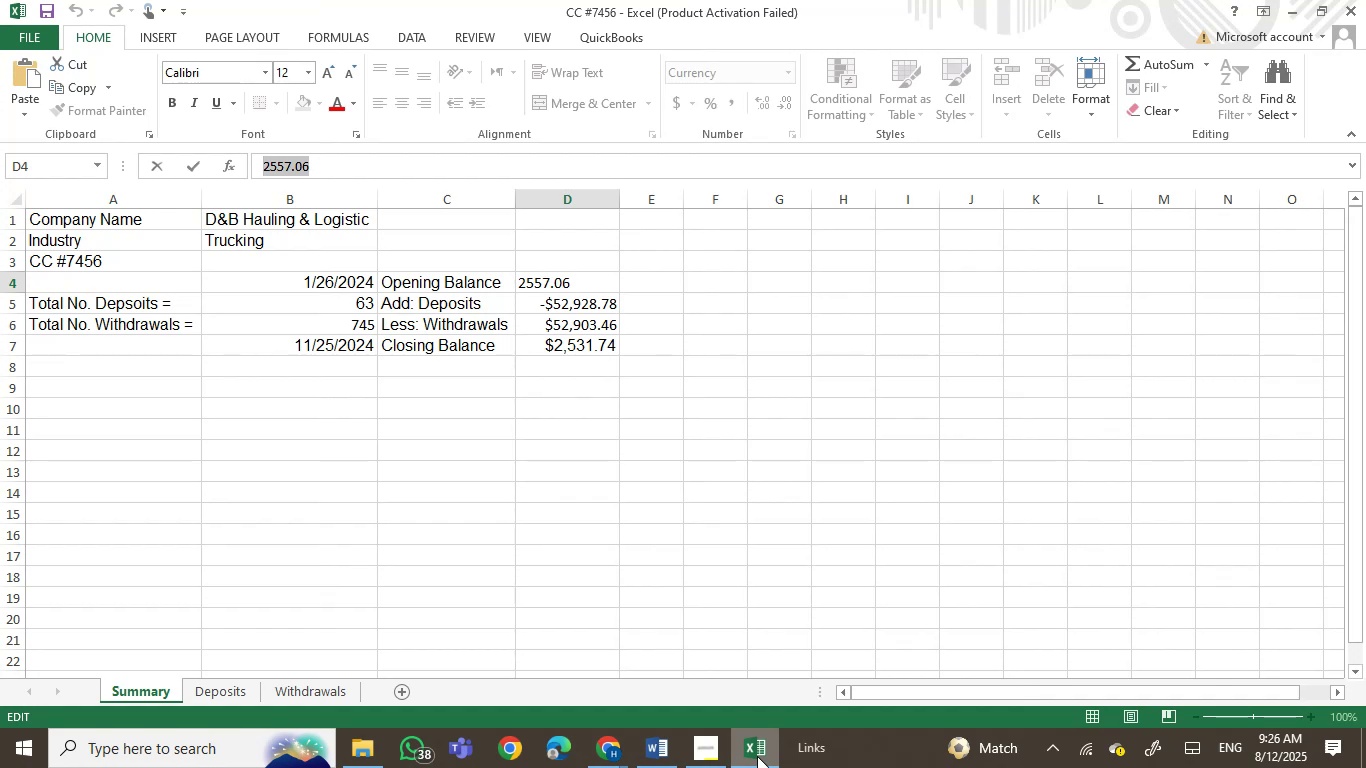 
left_click([757, 756])
 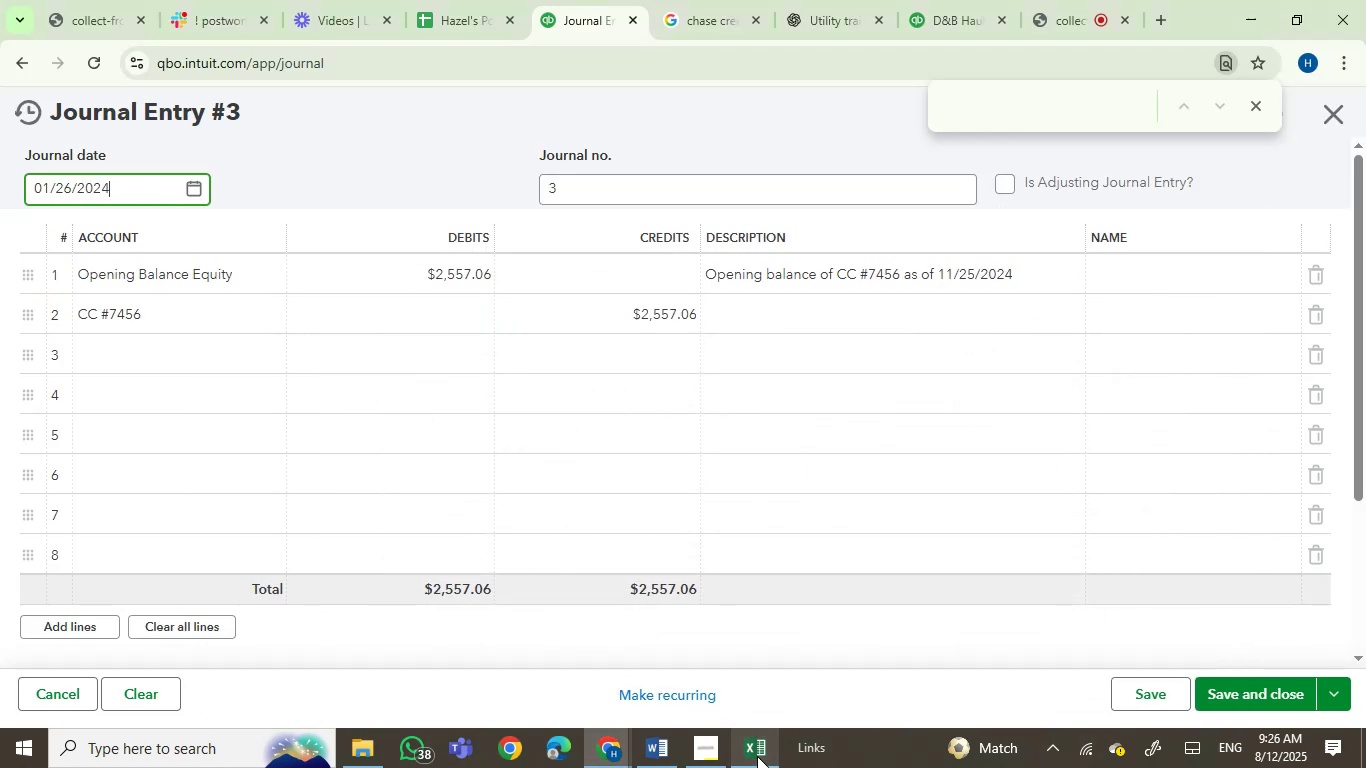 
wait(6.48)
 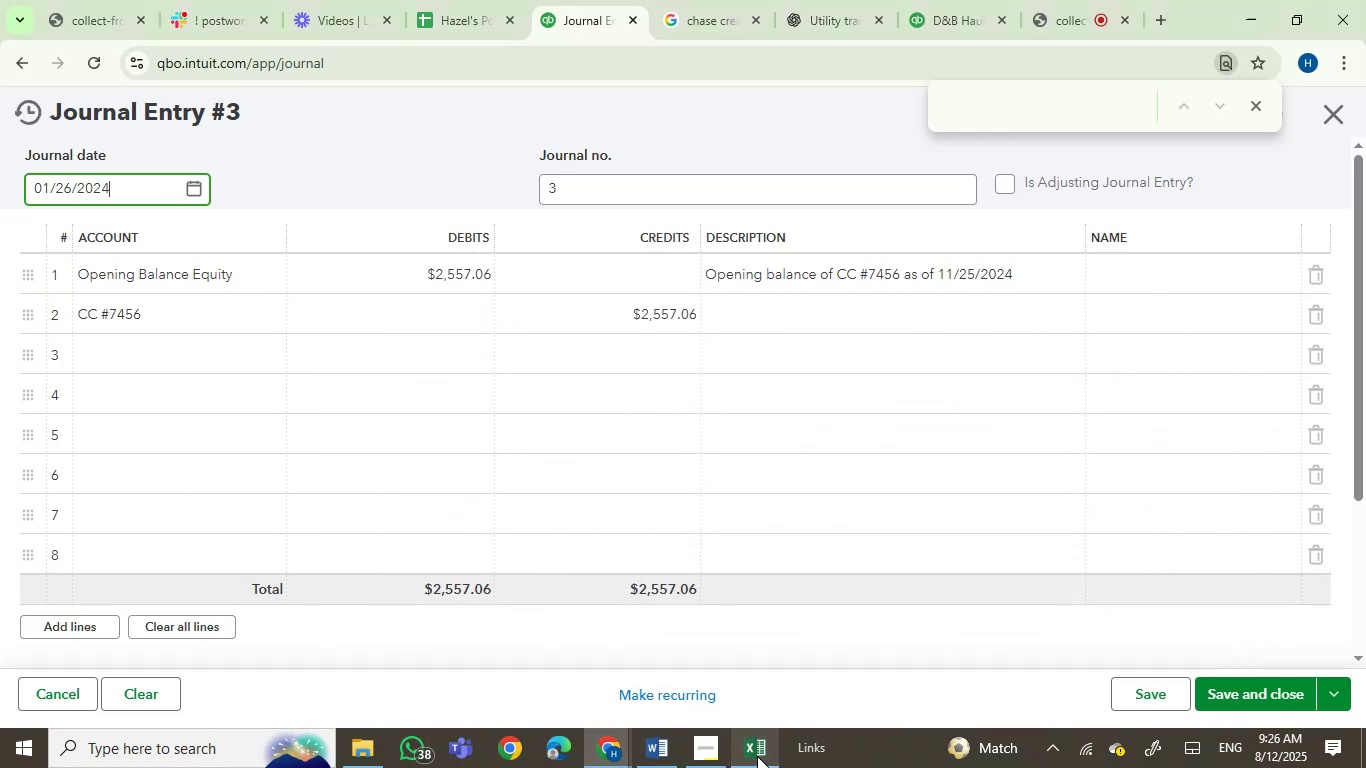 
left_click([942, 281])
 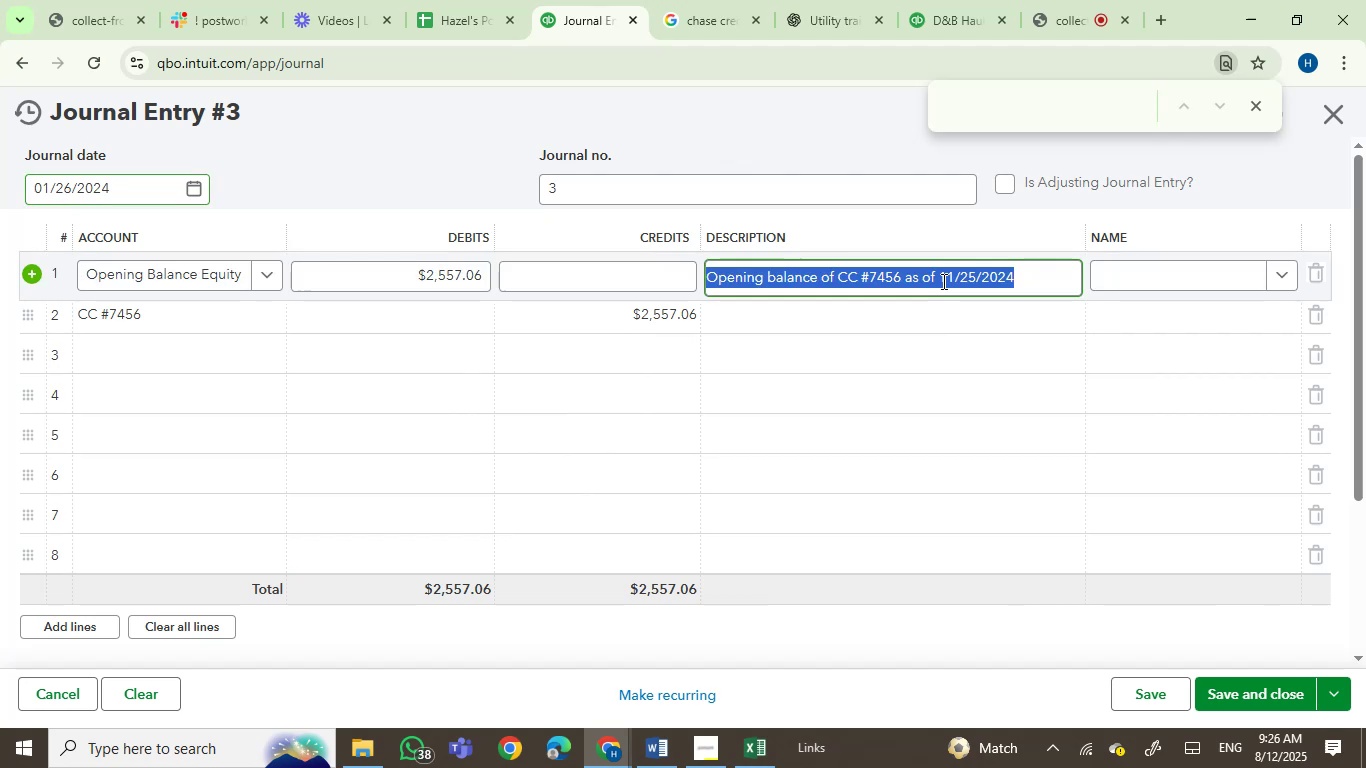 
key(Control+C)
 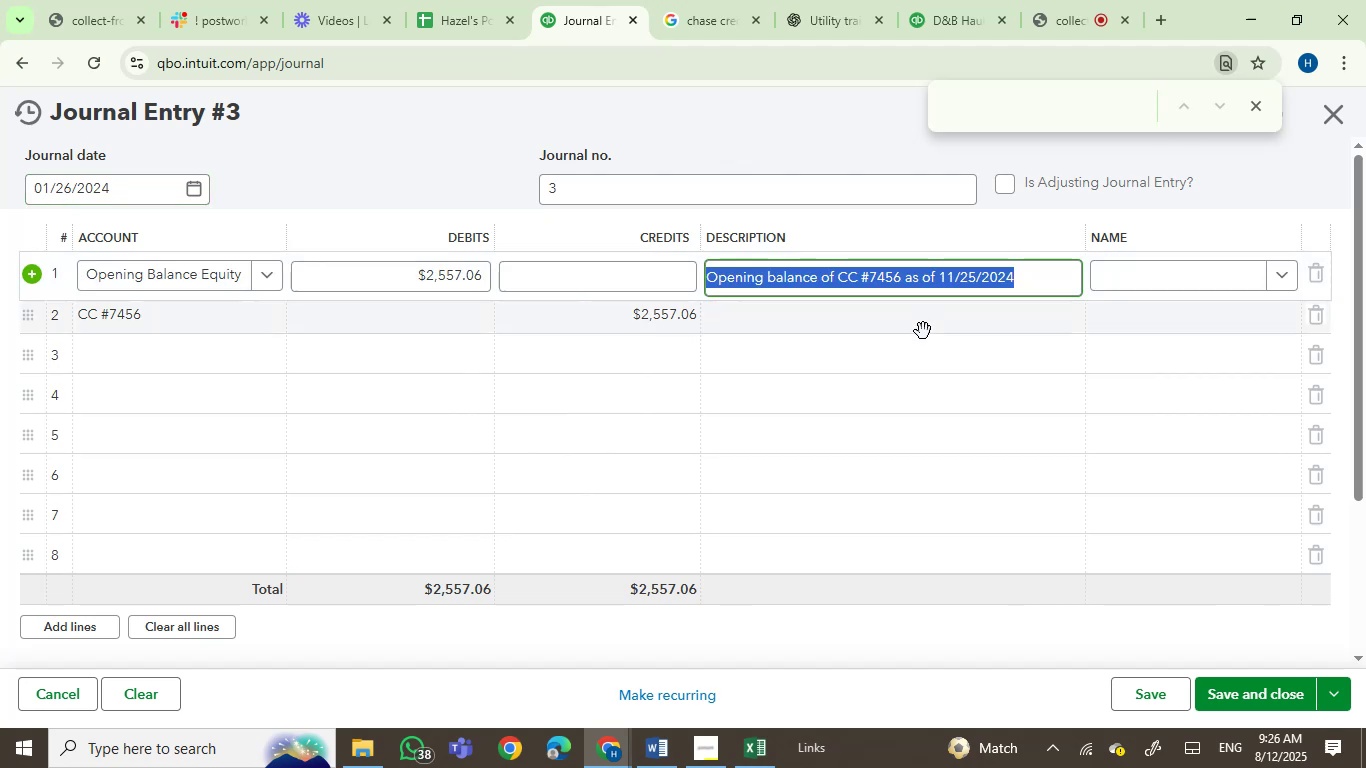 
left_click([923, 331])
 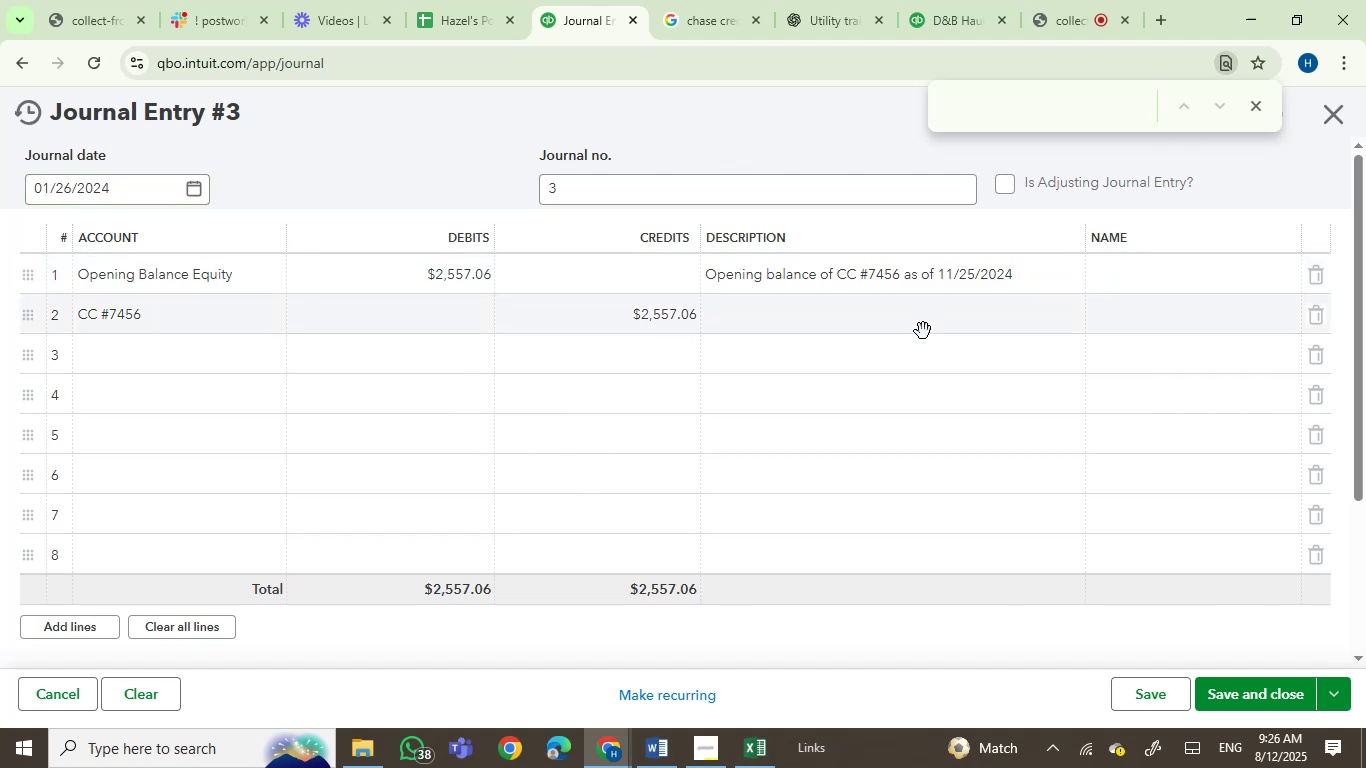 
key(Control+V)
 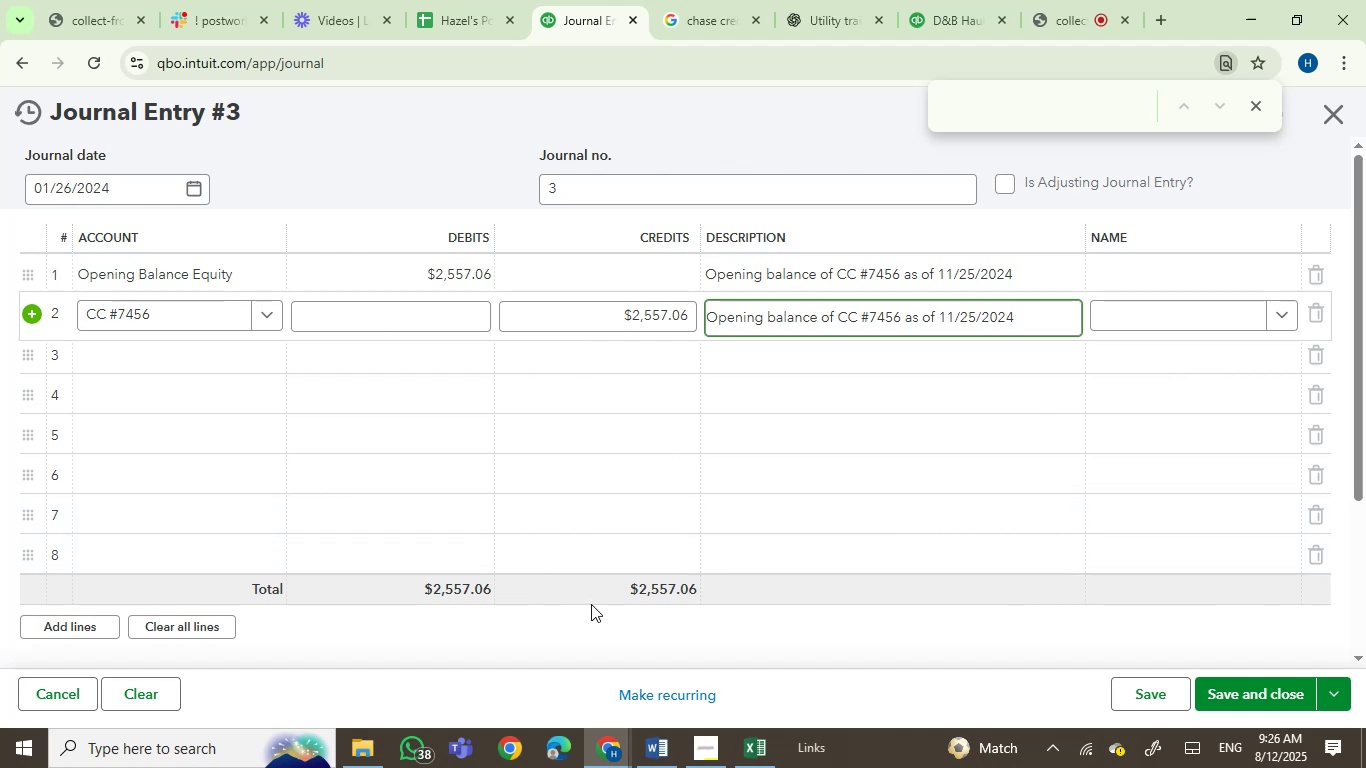 
wait(19.74)
 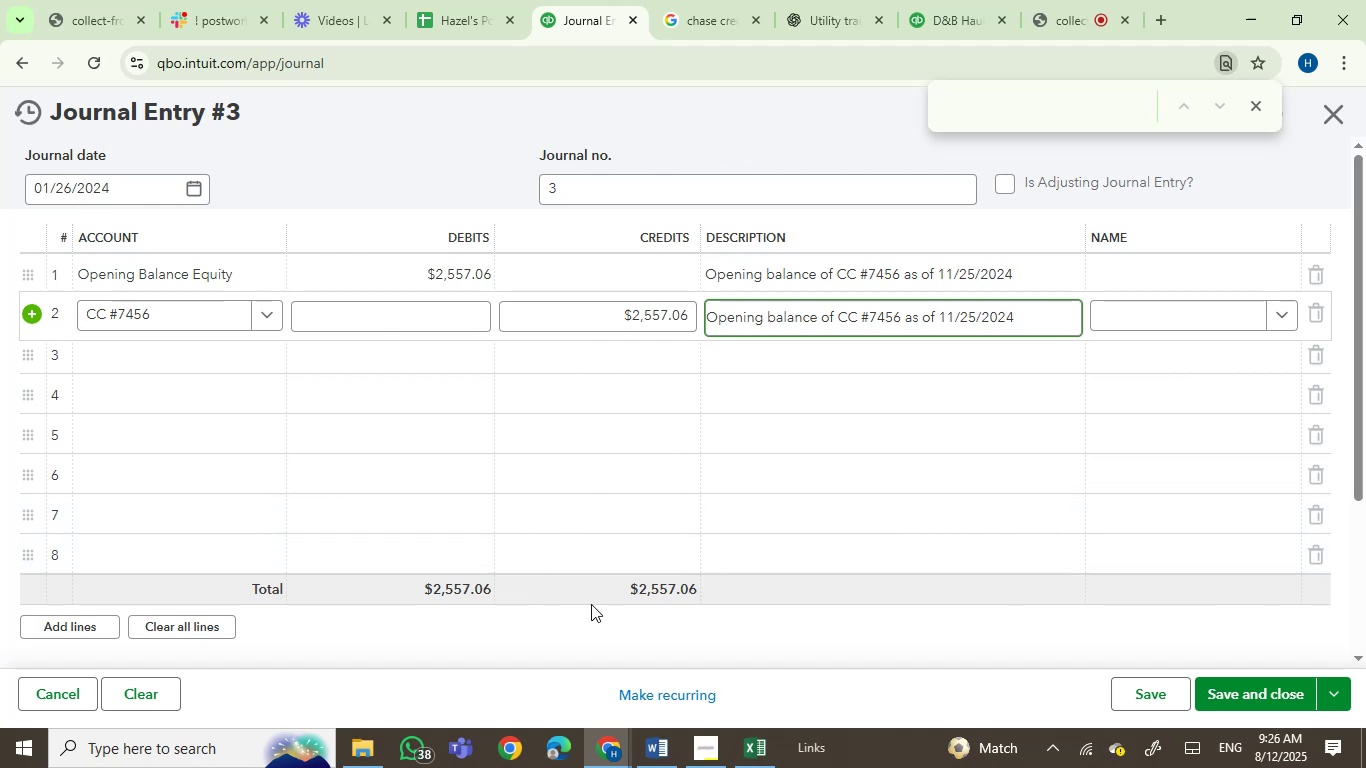 
left_click([1240, 690])
 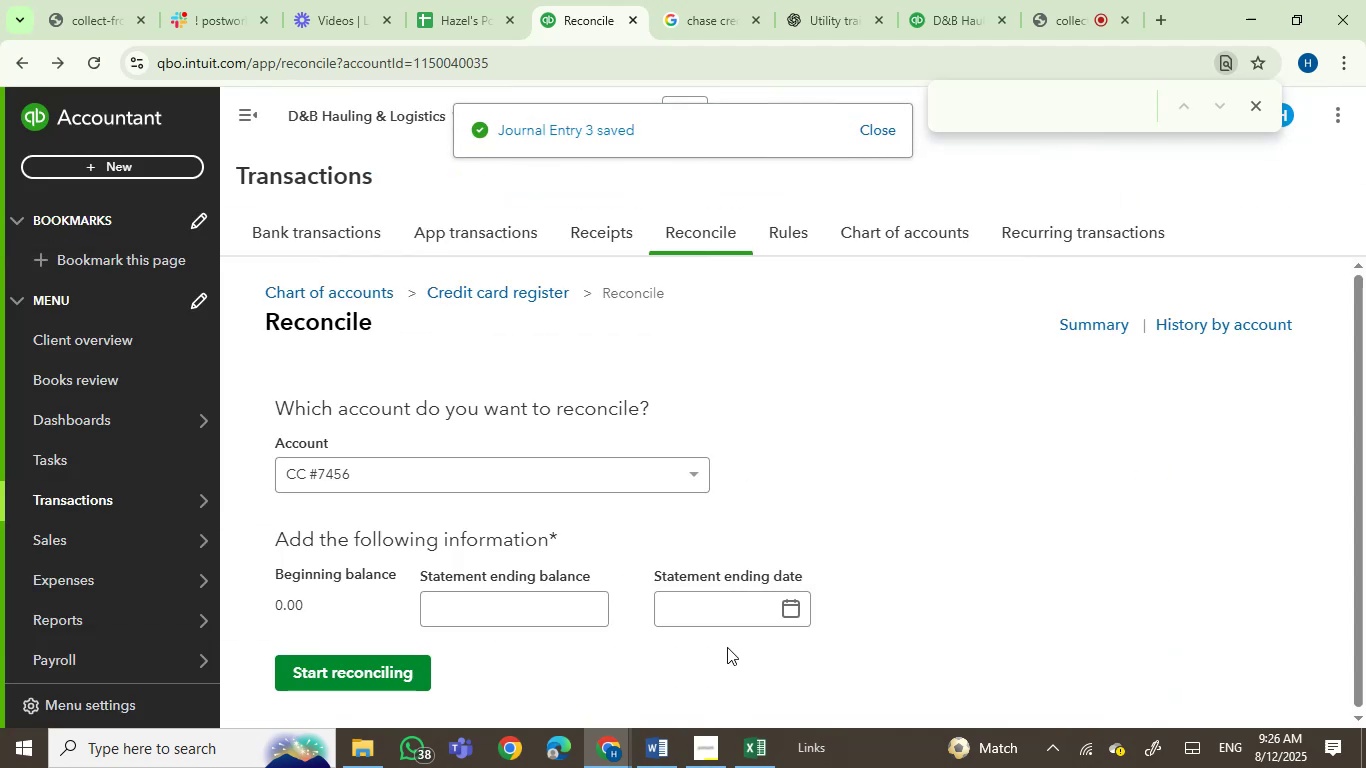 
left_click([771, 767])
 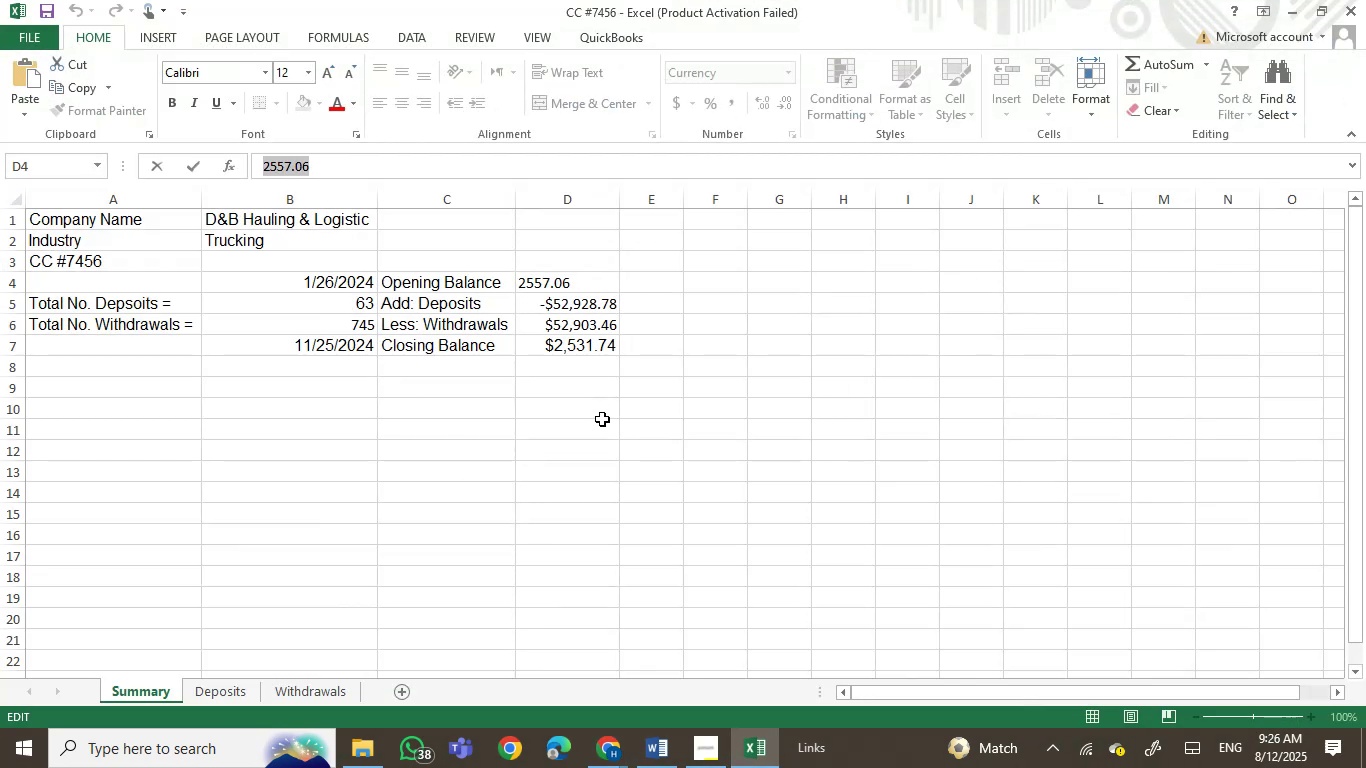 
left_click([572, 345])
 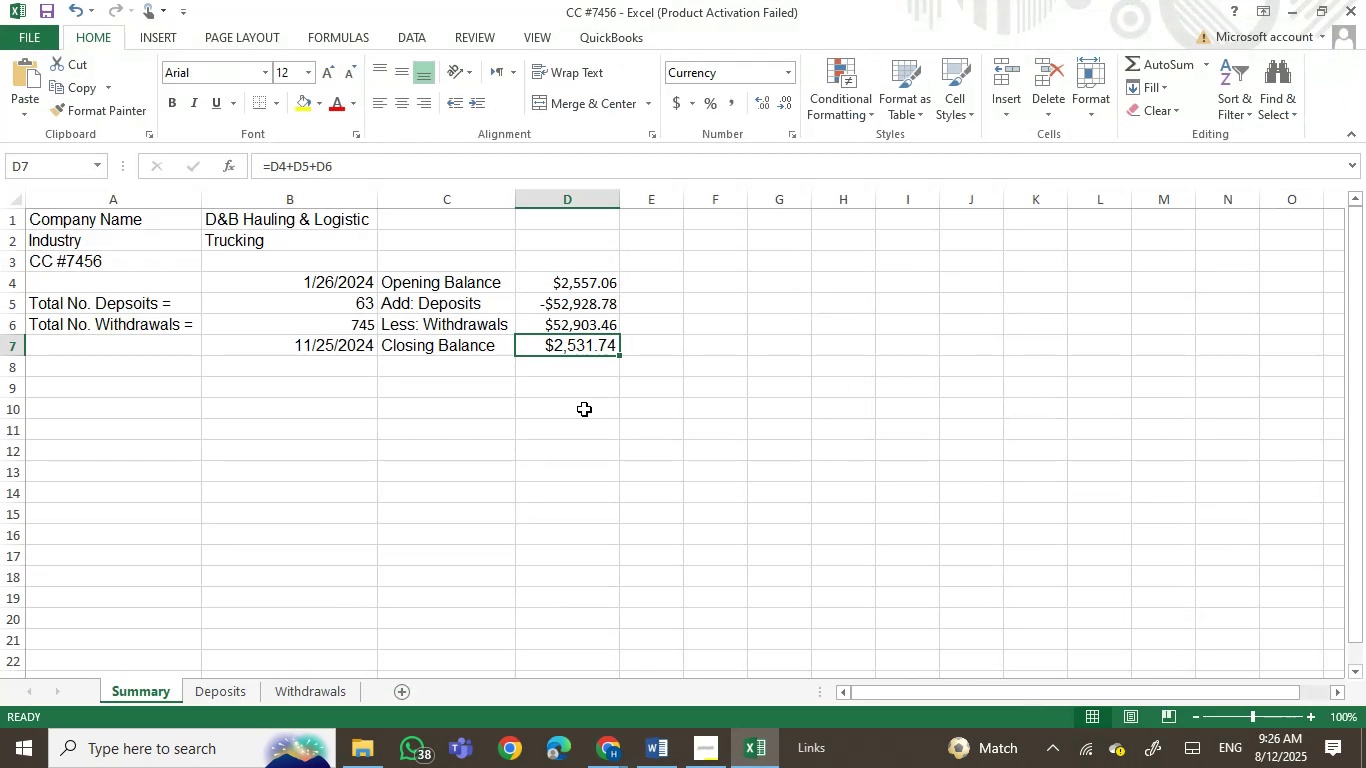 
left_click([591, 448])
 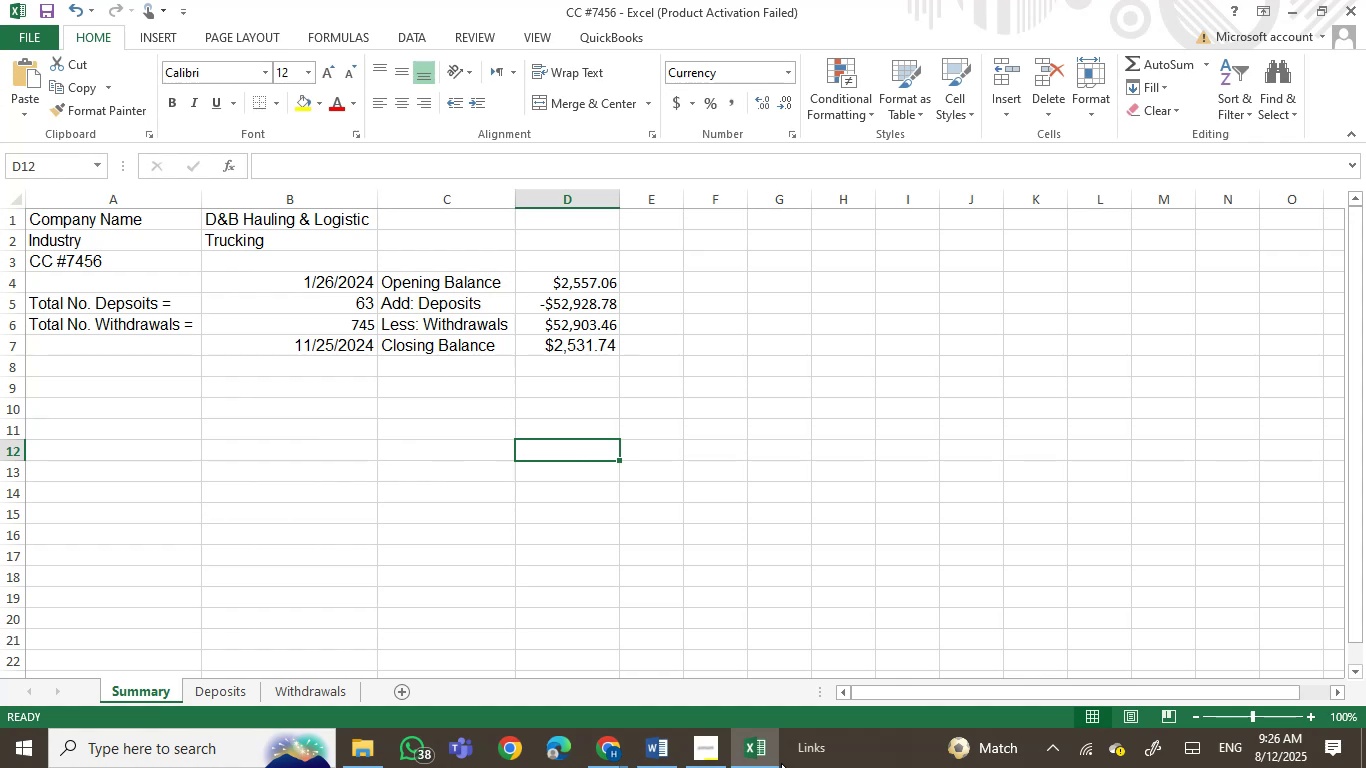 
left_click([781, 763])
 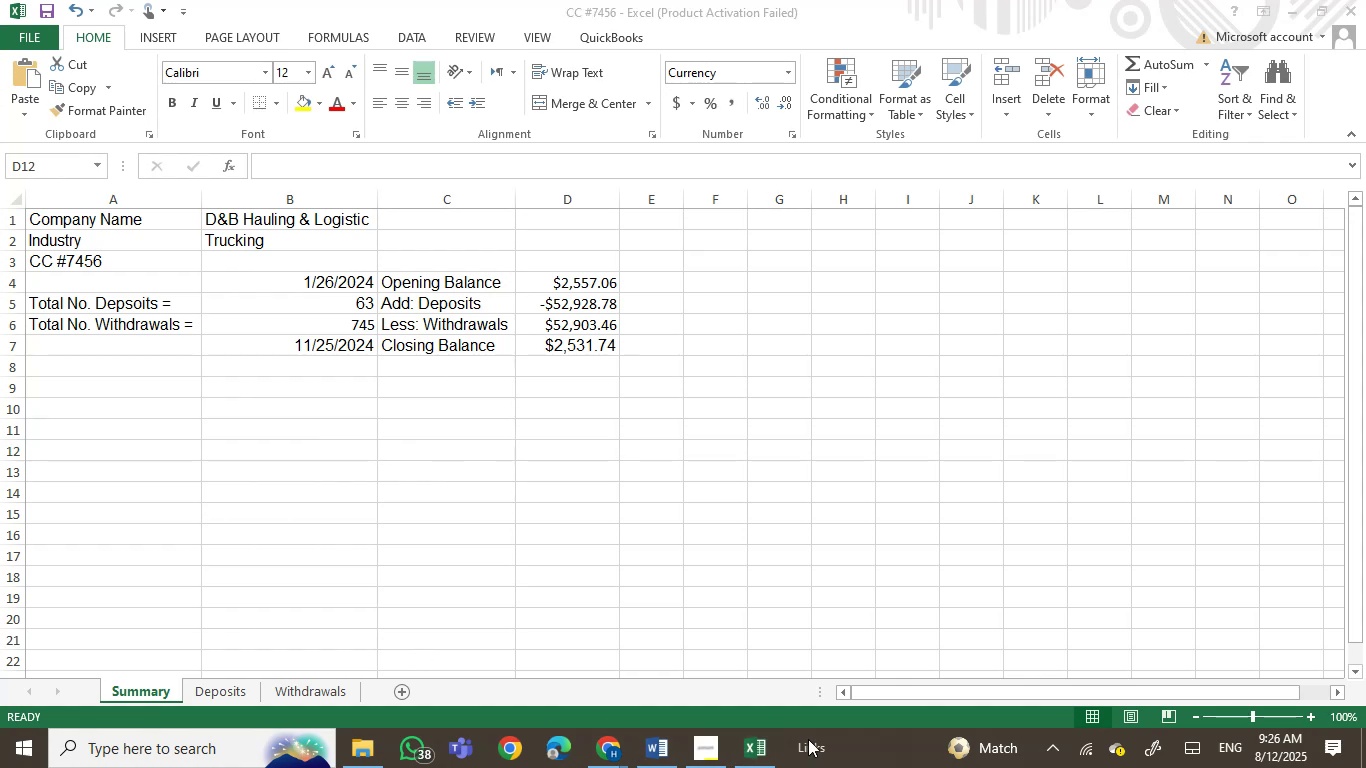 
left_click([778, 755])
 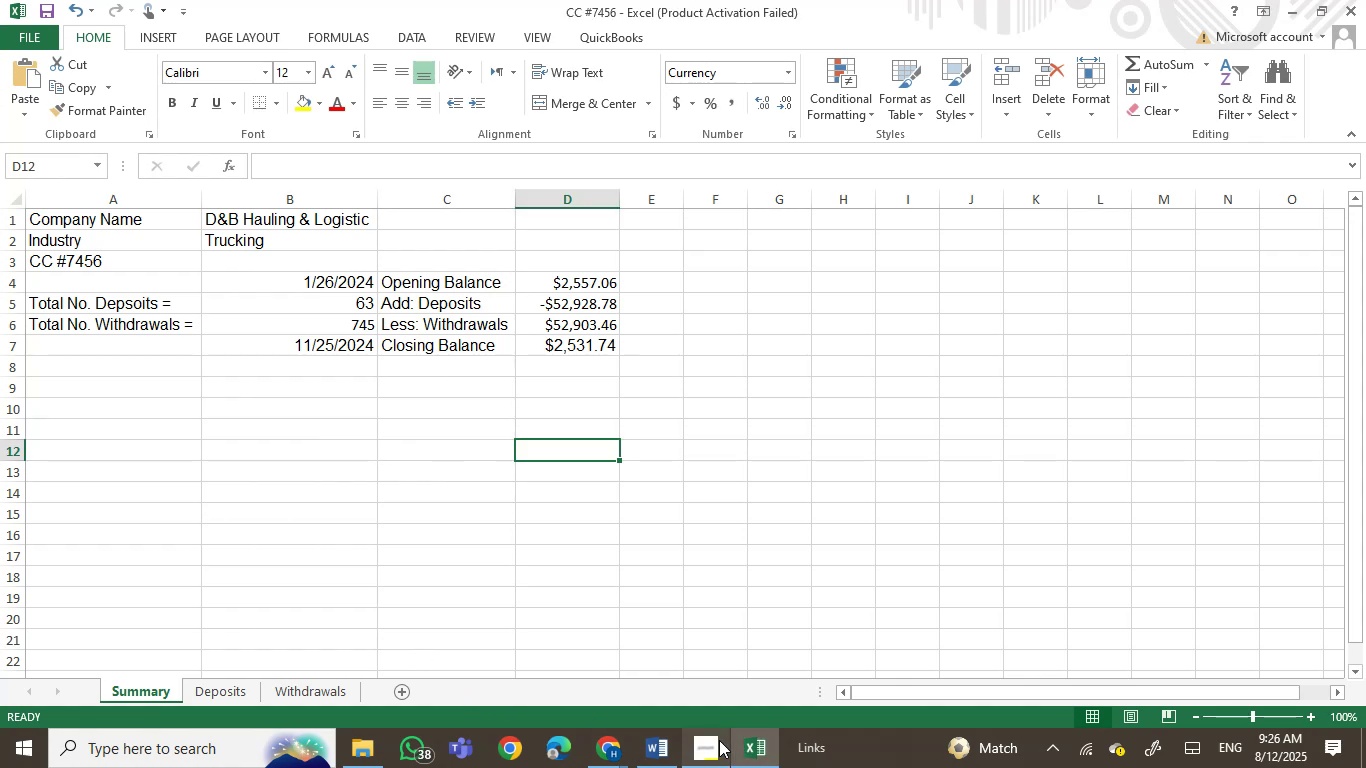 
left_click([745, 738])
 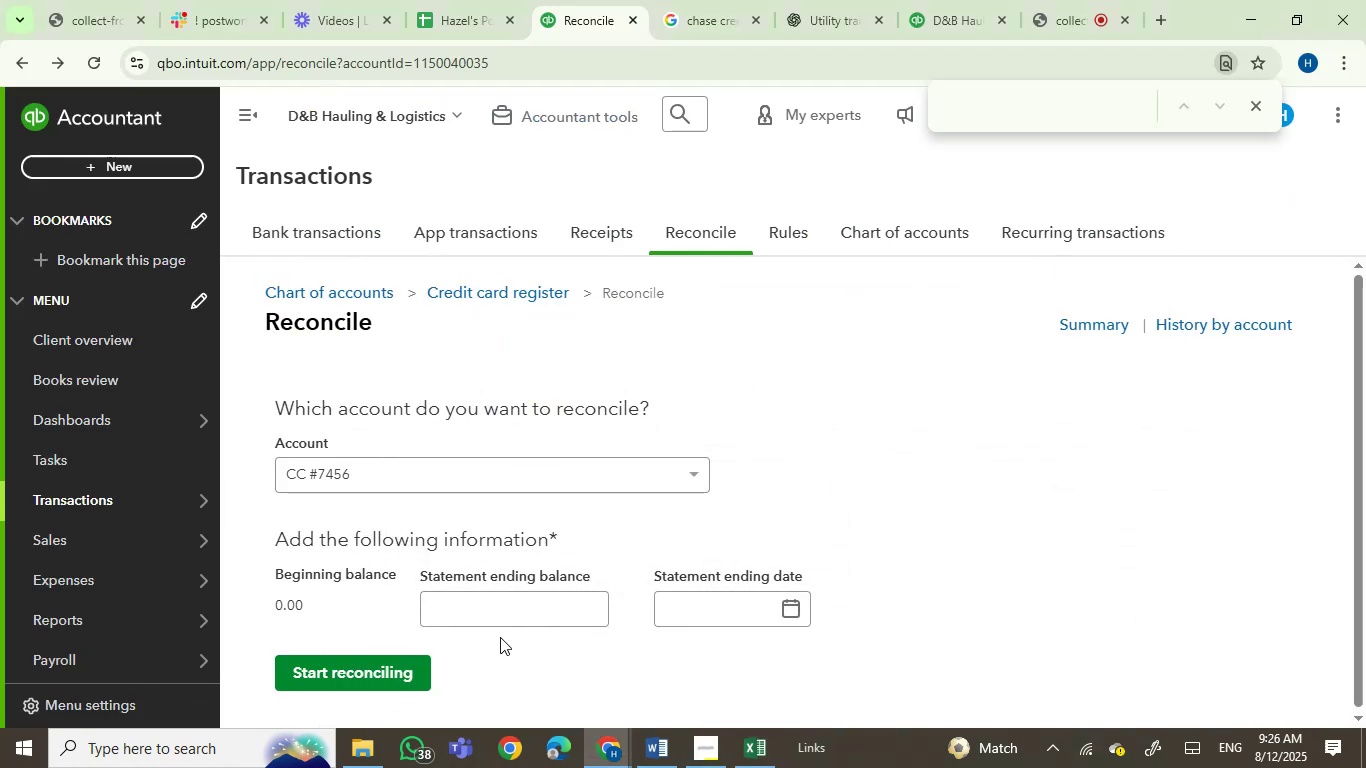 
left_click([504, 617])
 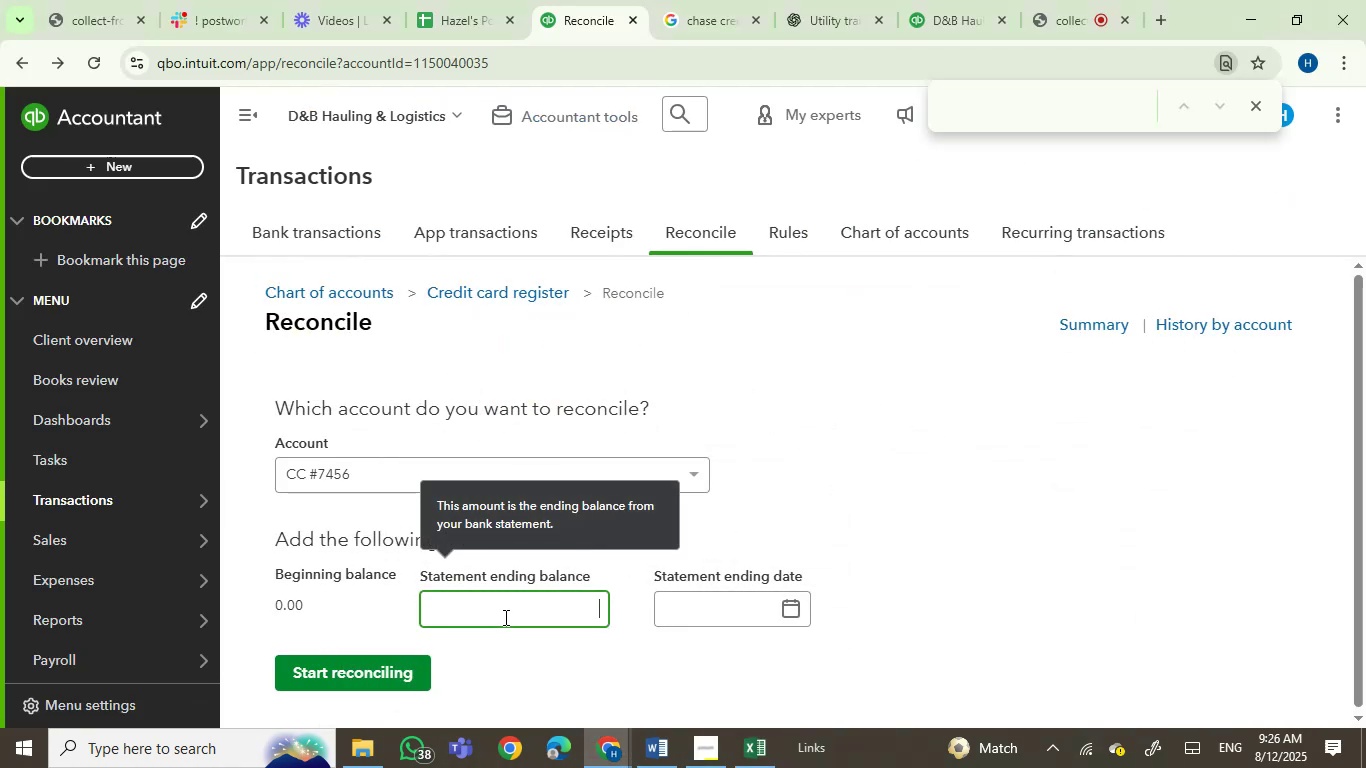 
key(Numpad2)
 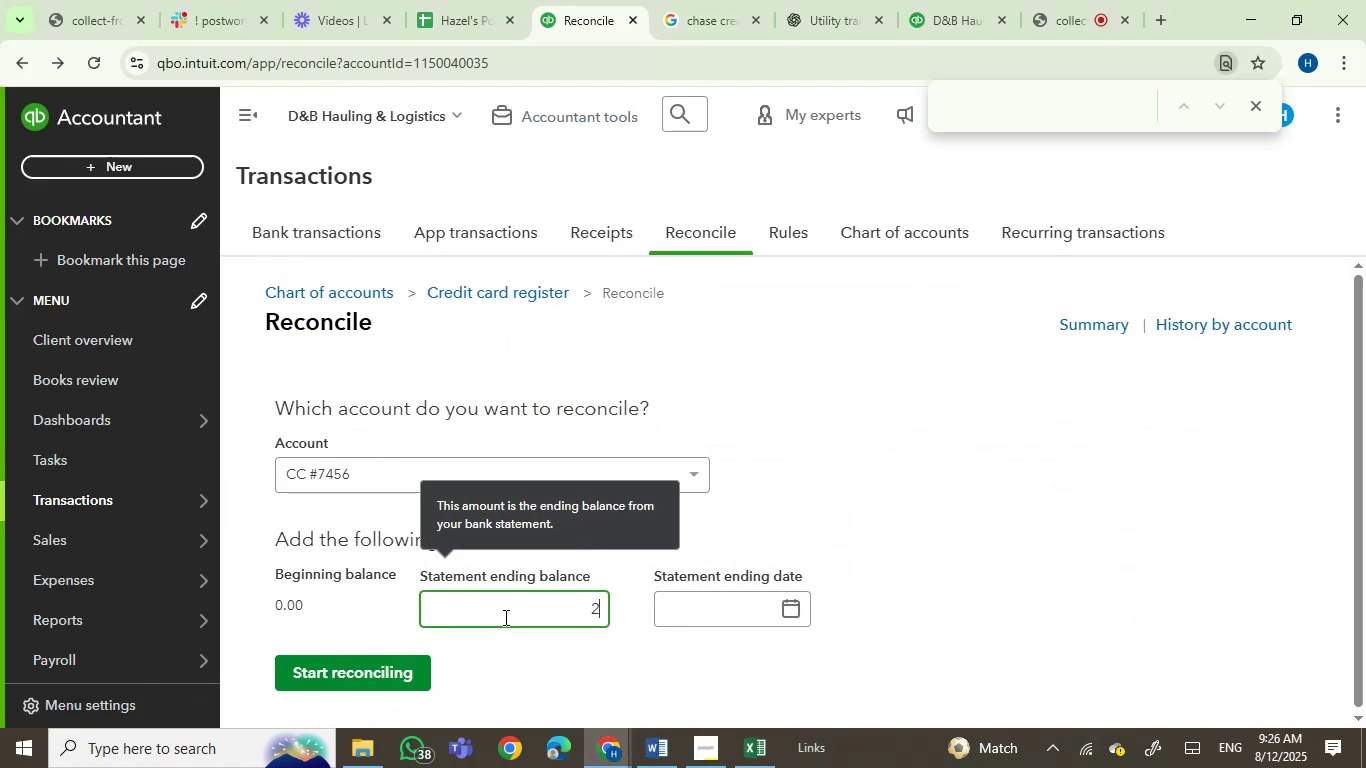 
key(Numpad5)
 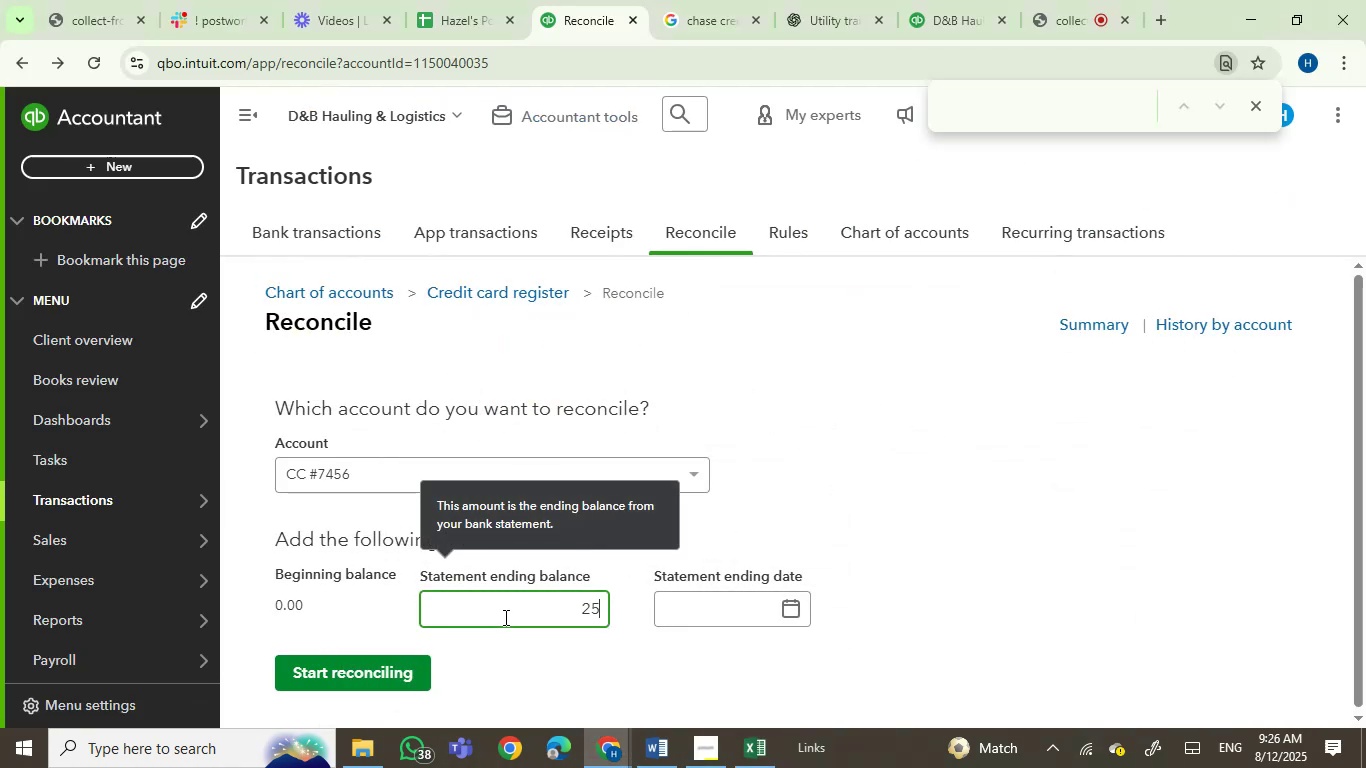 
key(Numpad3)
 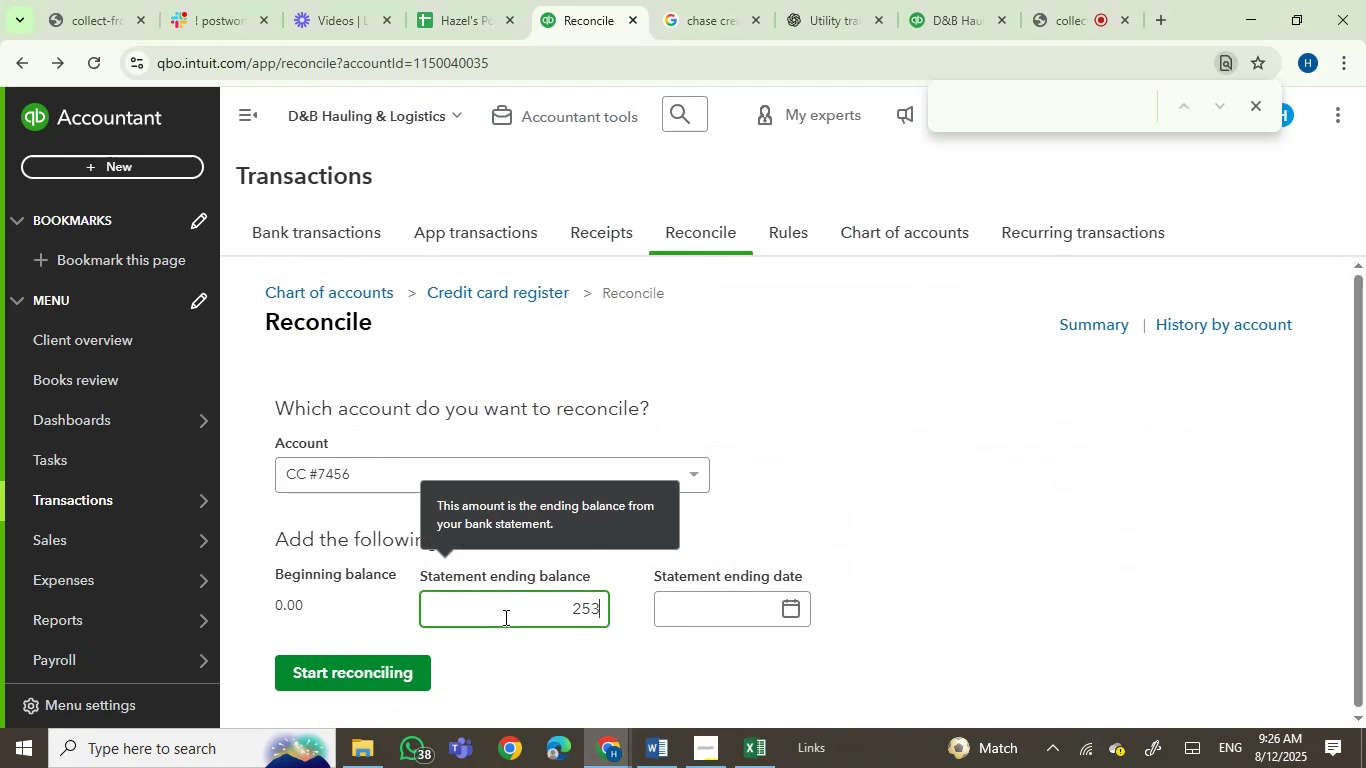 
key(Numpad4)
 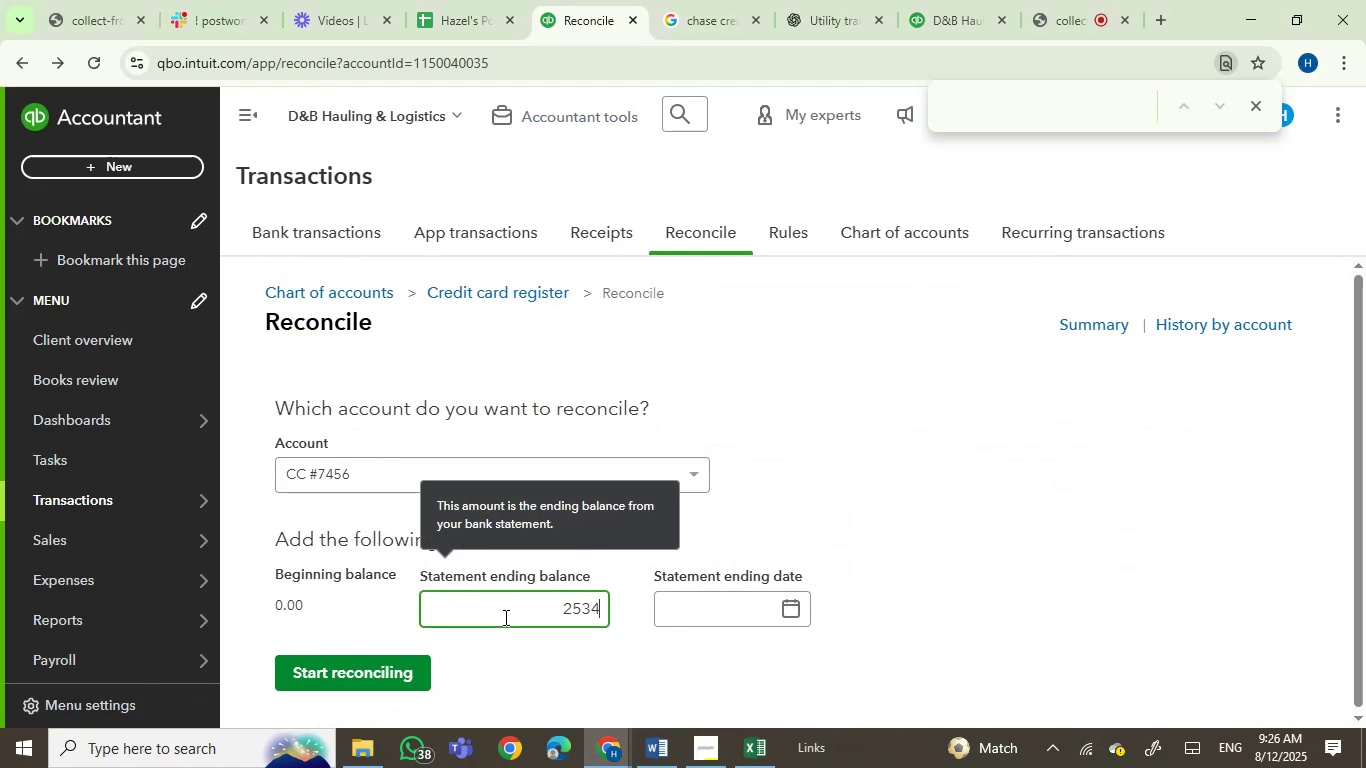 
key(NumpadDecimal)
 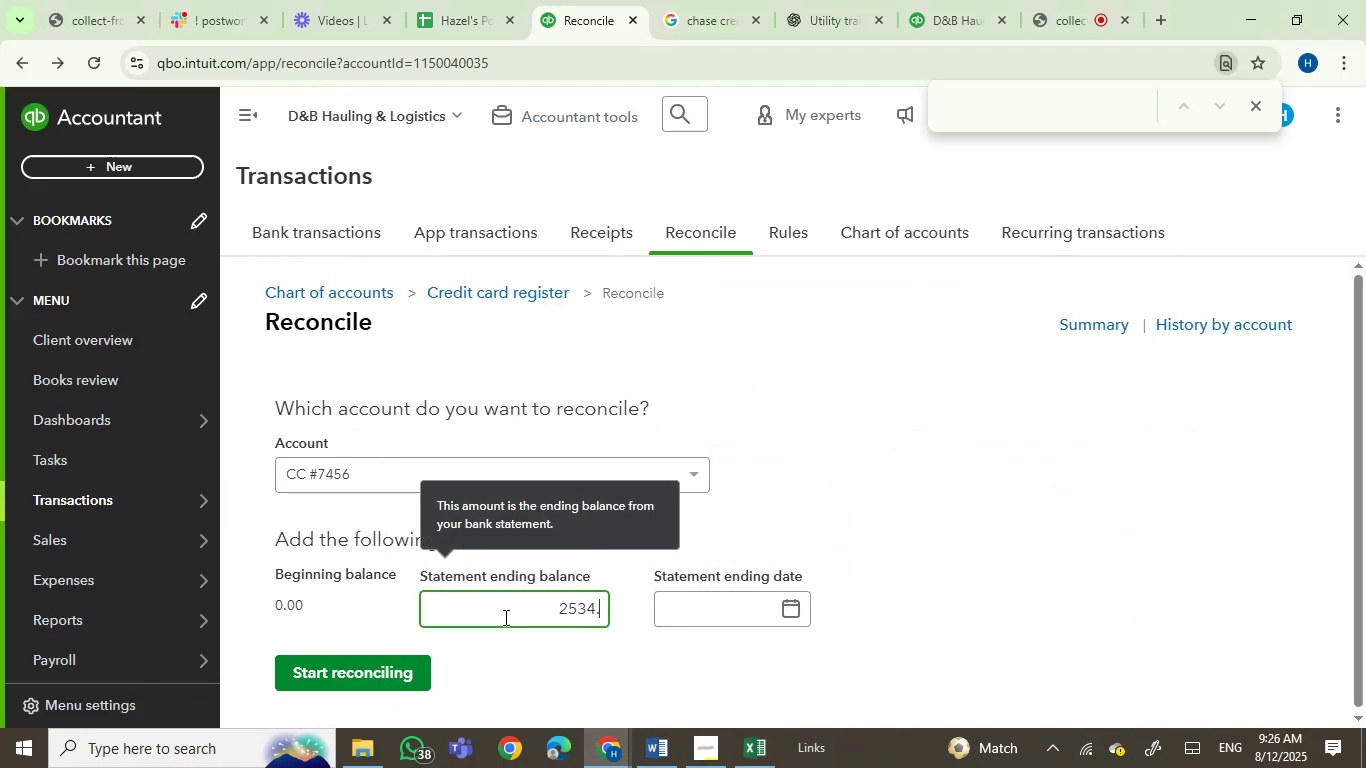 
key(Numpad7)
 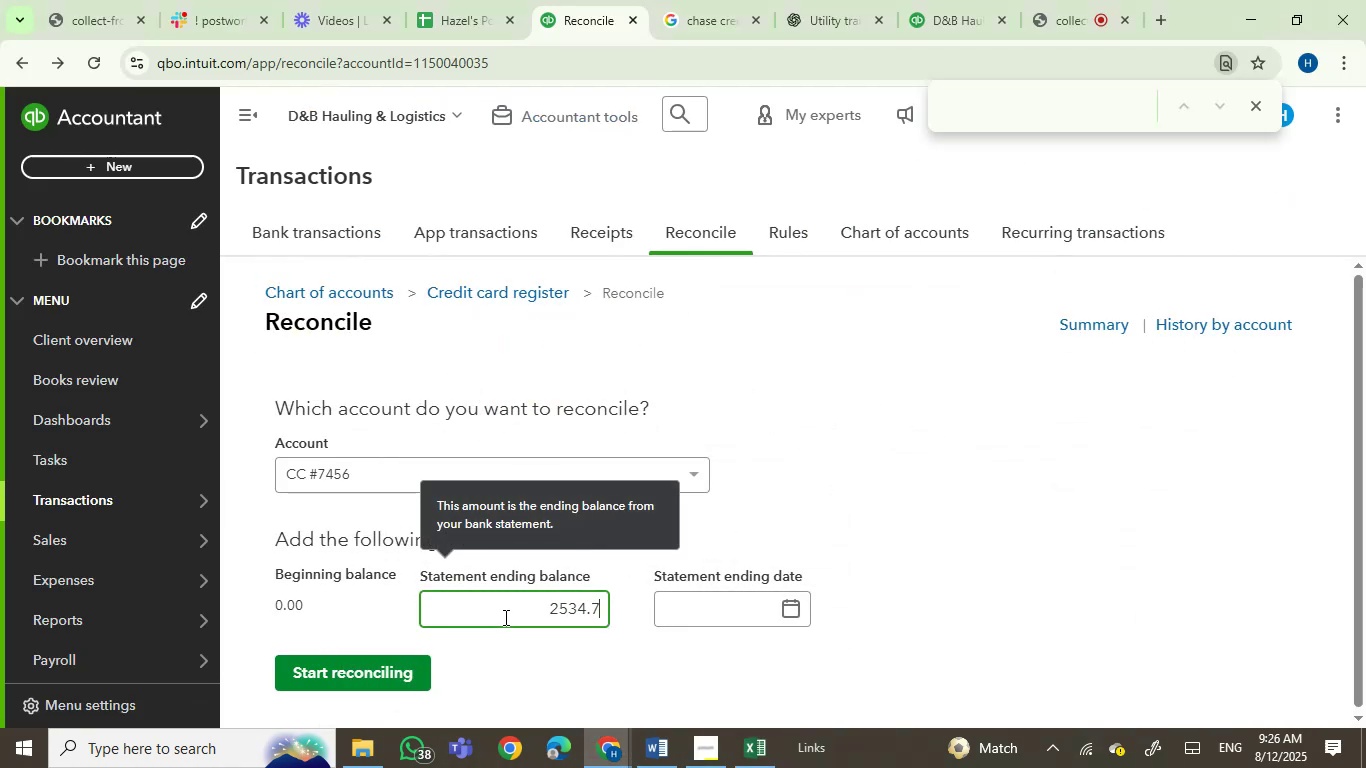 
key(Numpad1)
 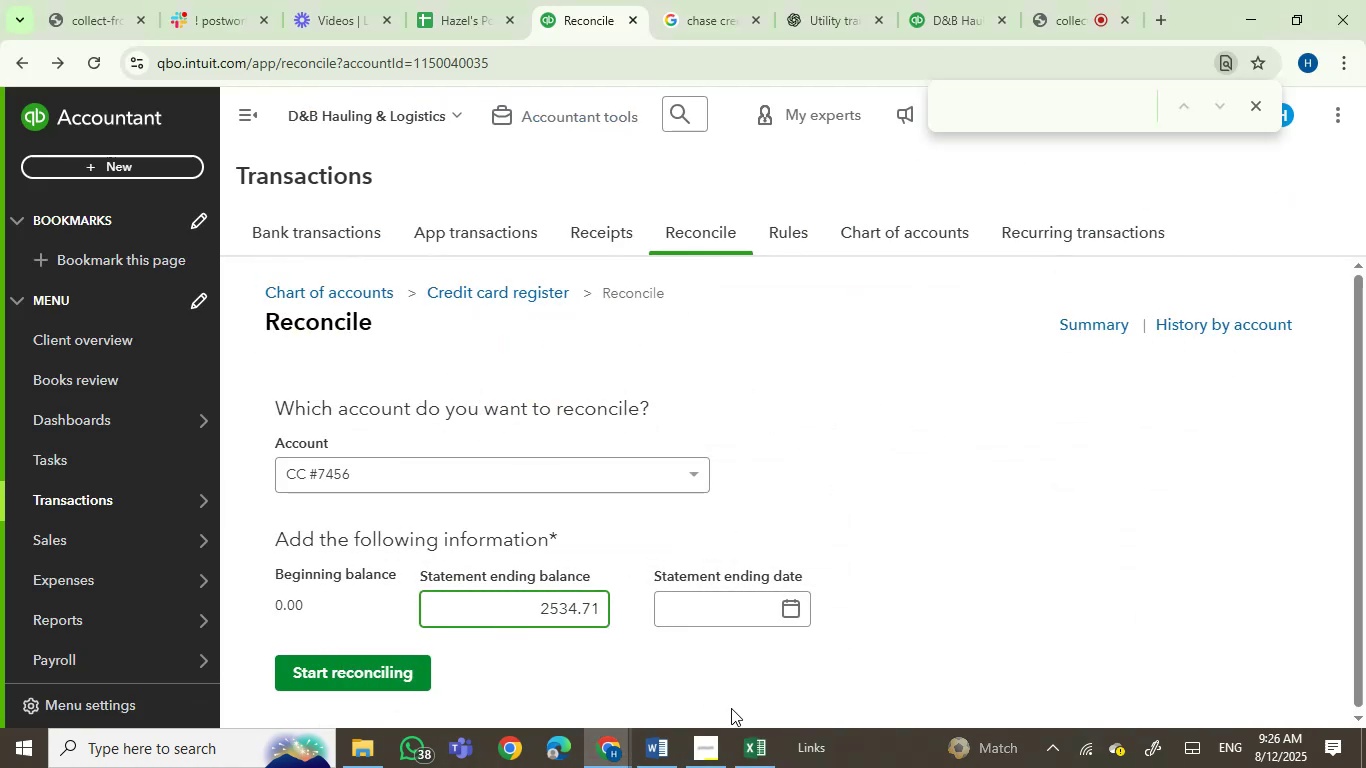 
left_click([738, 750])
 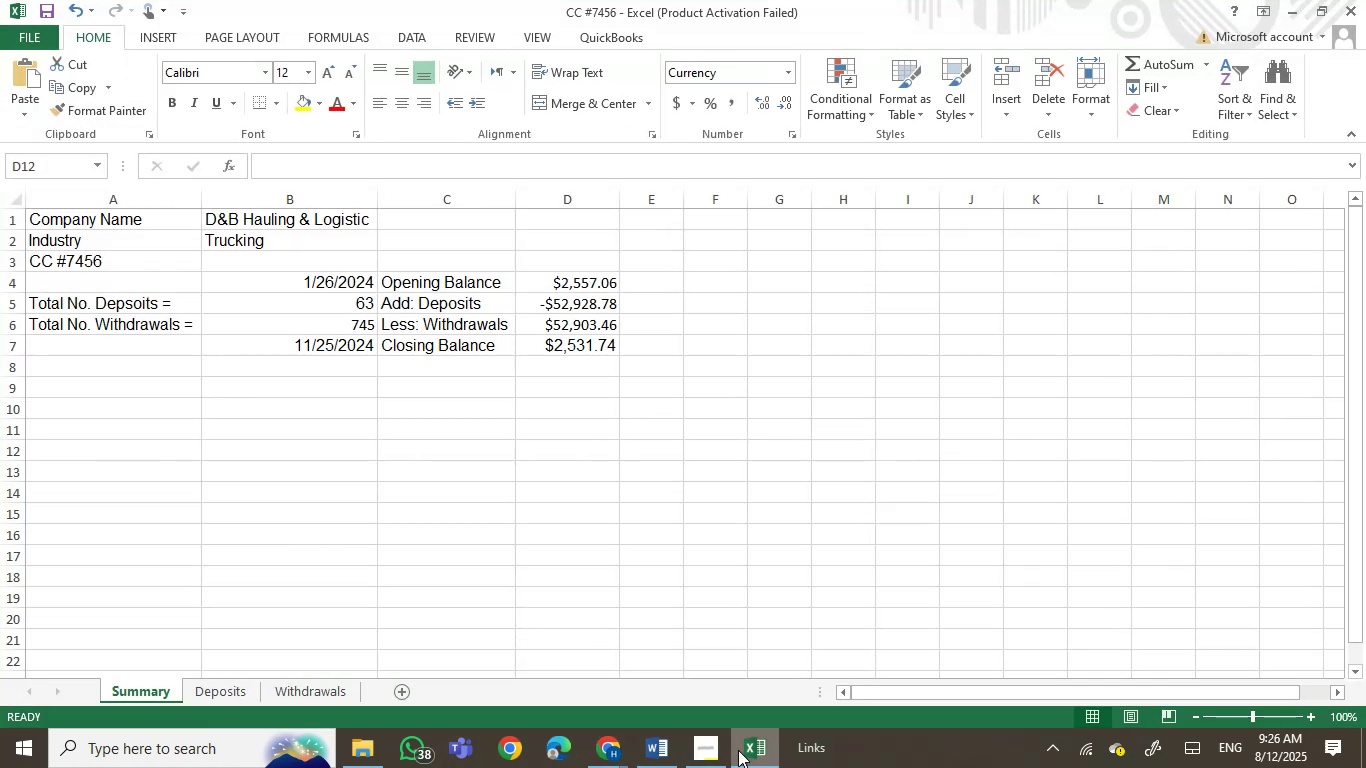 
left_click([738, 750])
 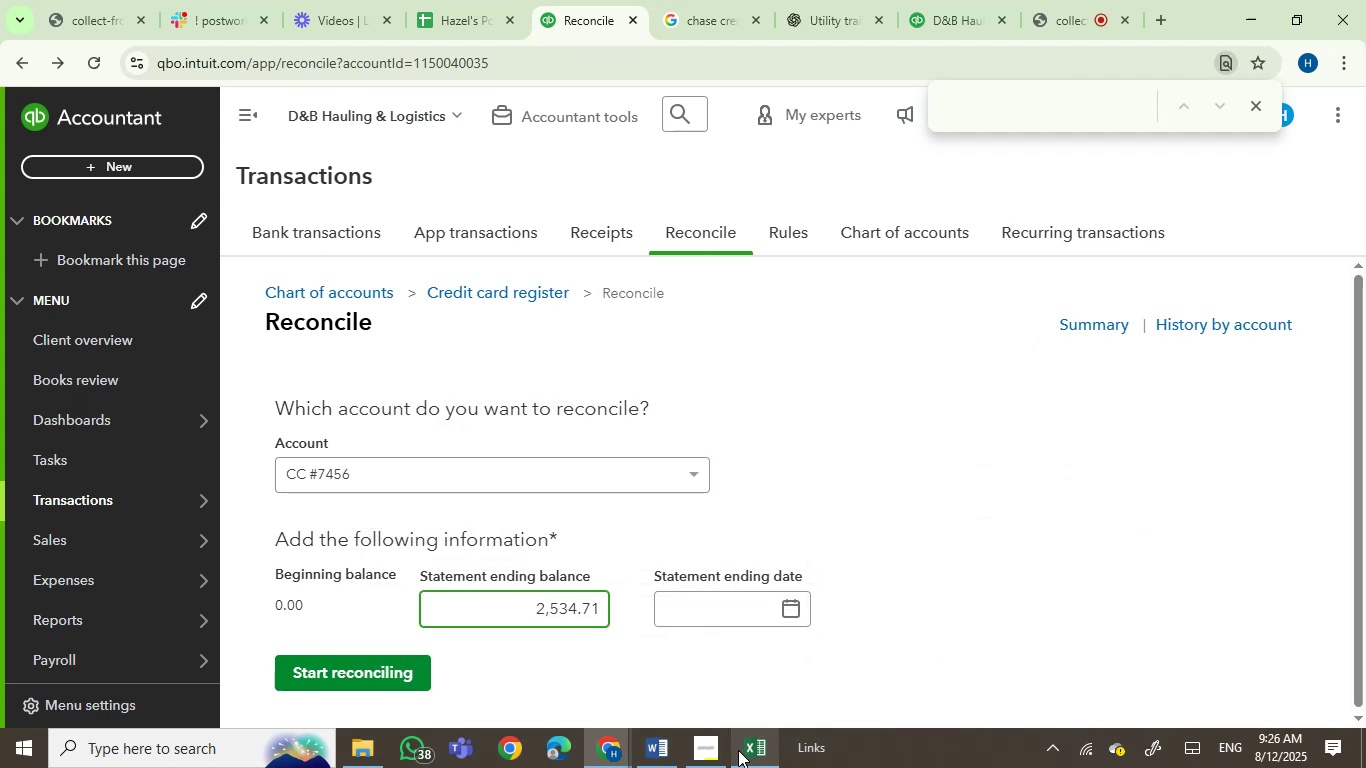 
left_click([738, 750])
 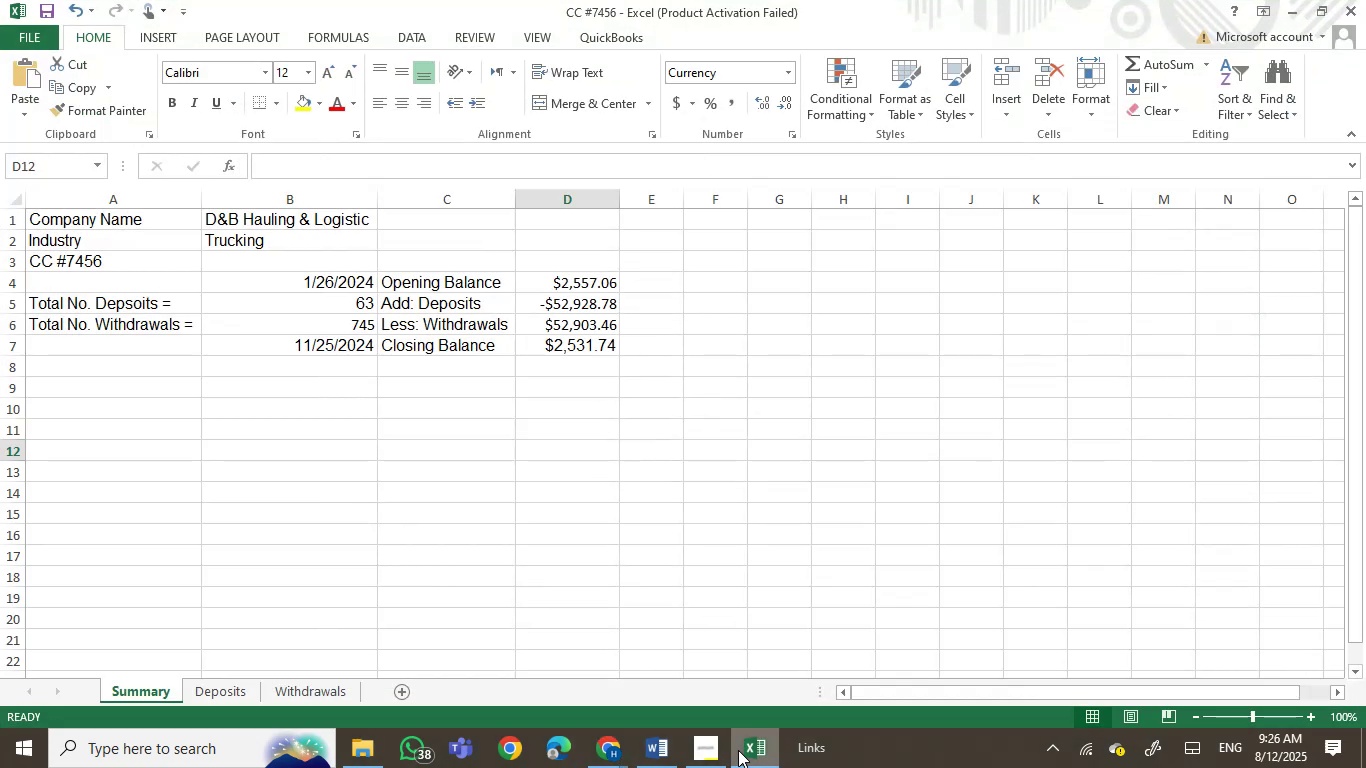 
left_click([738, 750])
 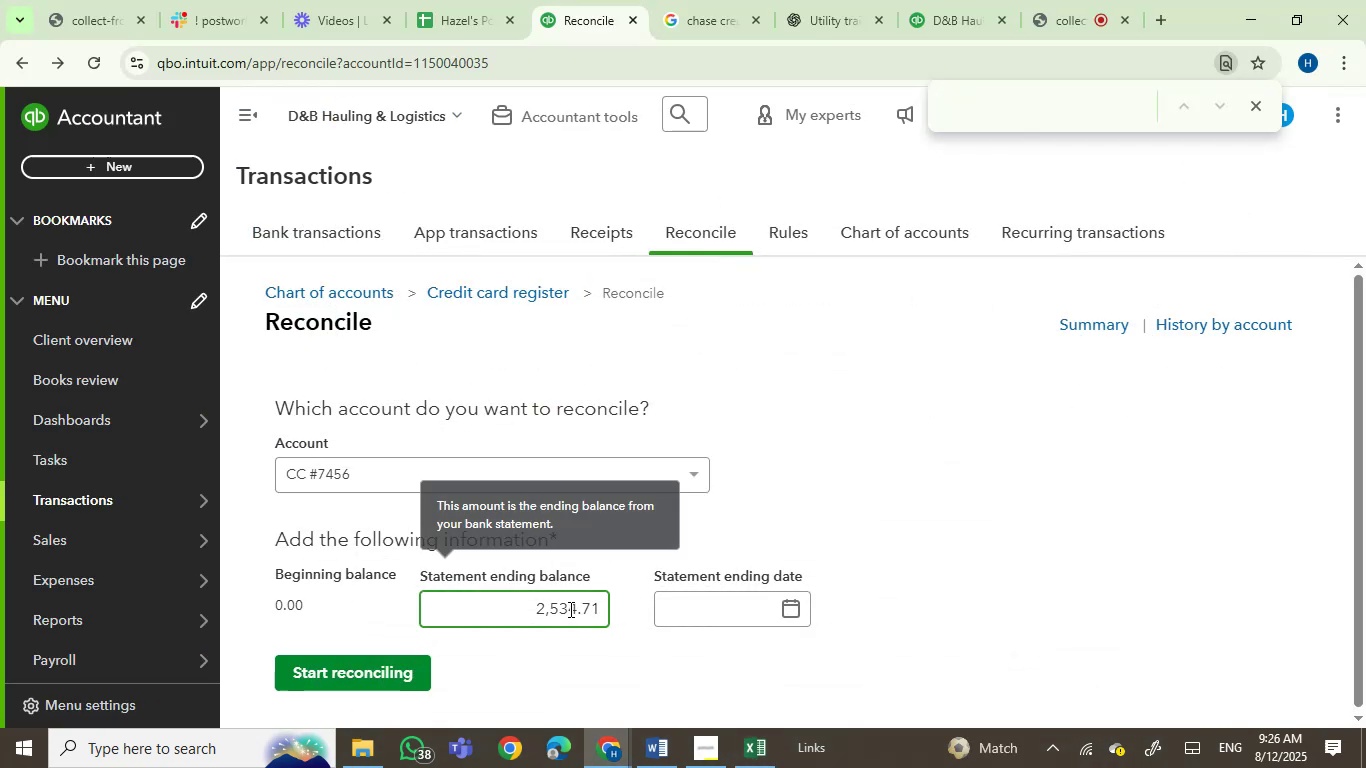 
left_click([575, 609])
 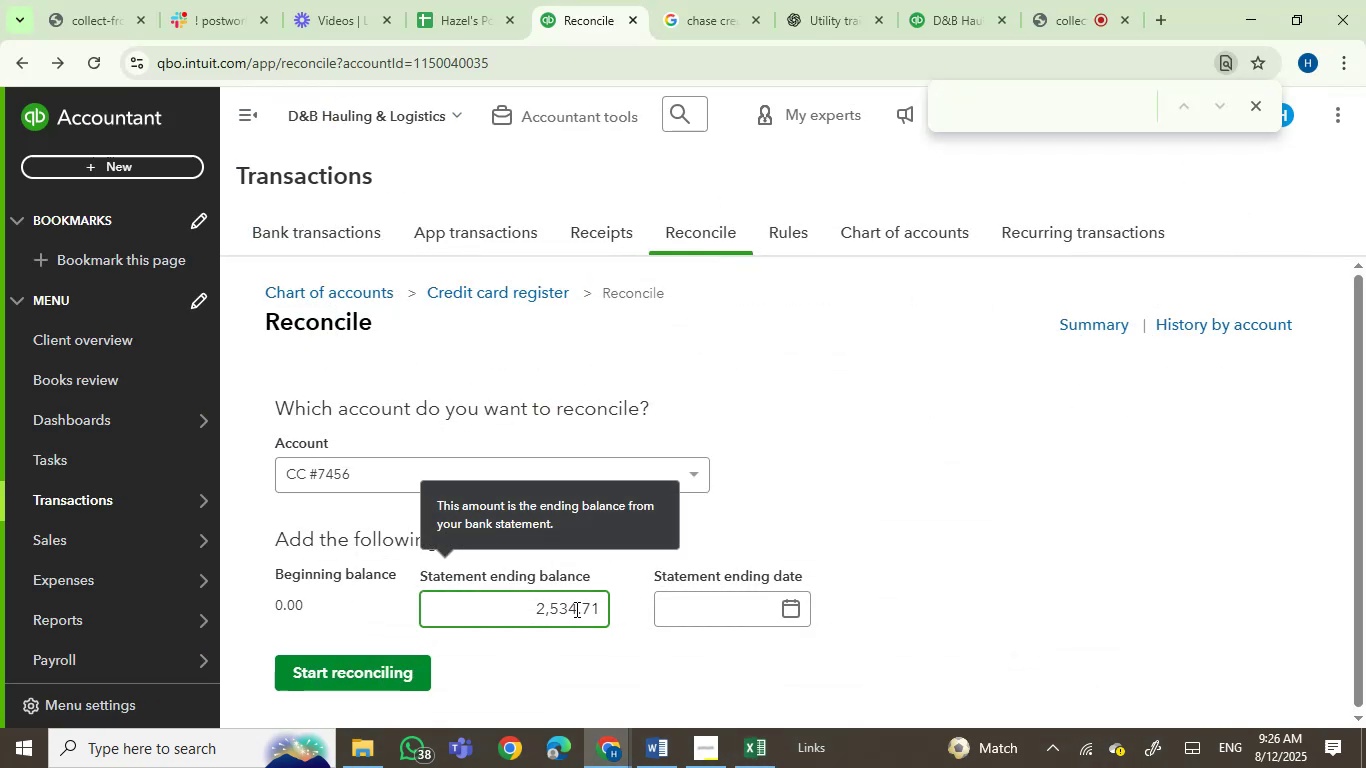 
key(Backspace)
 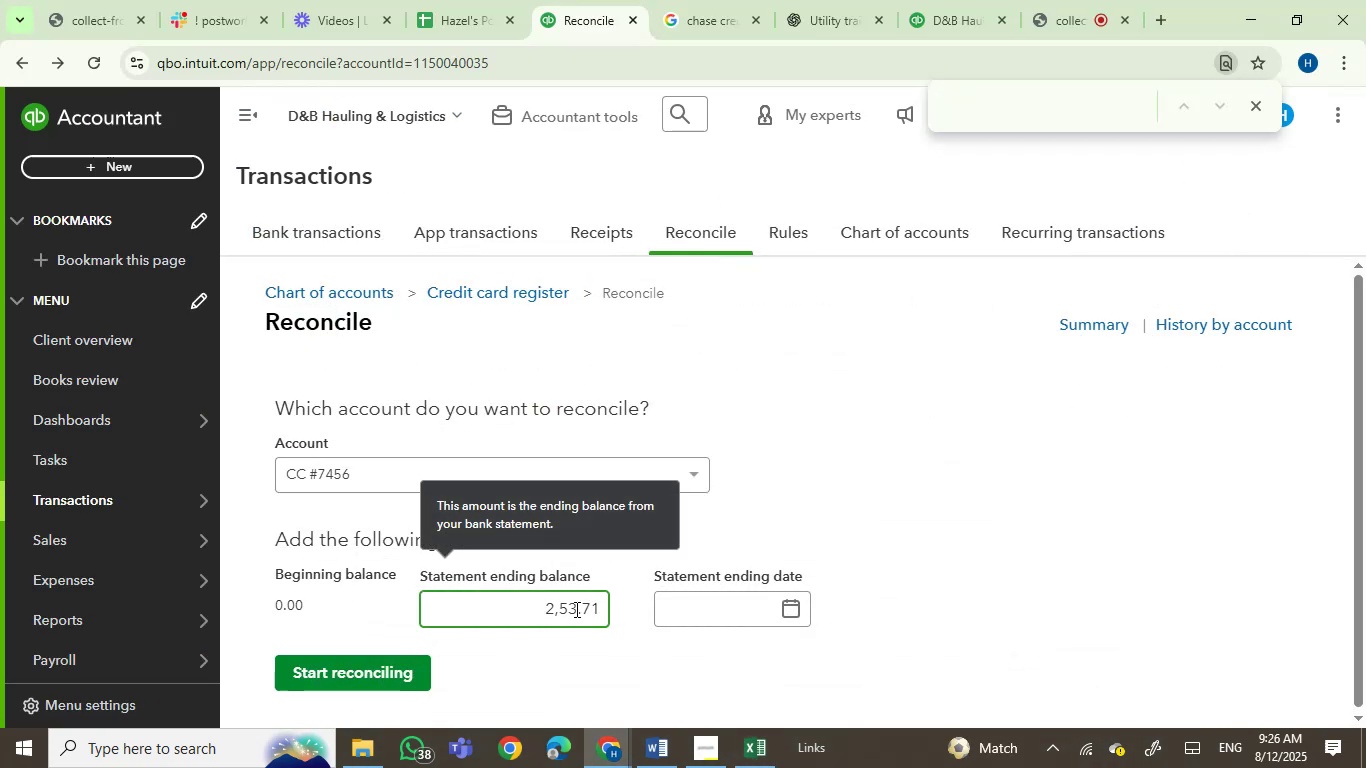 
key(Numpad1)
 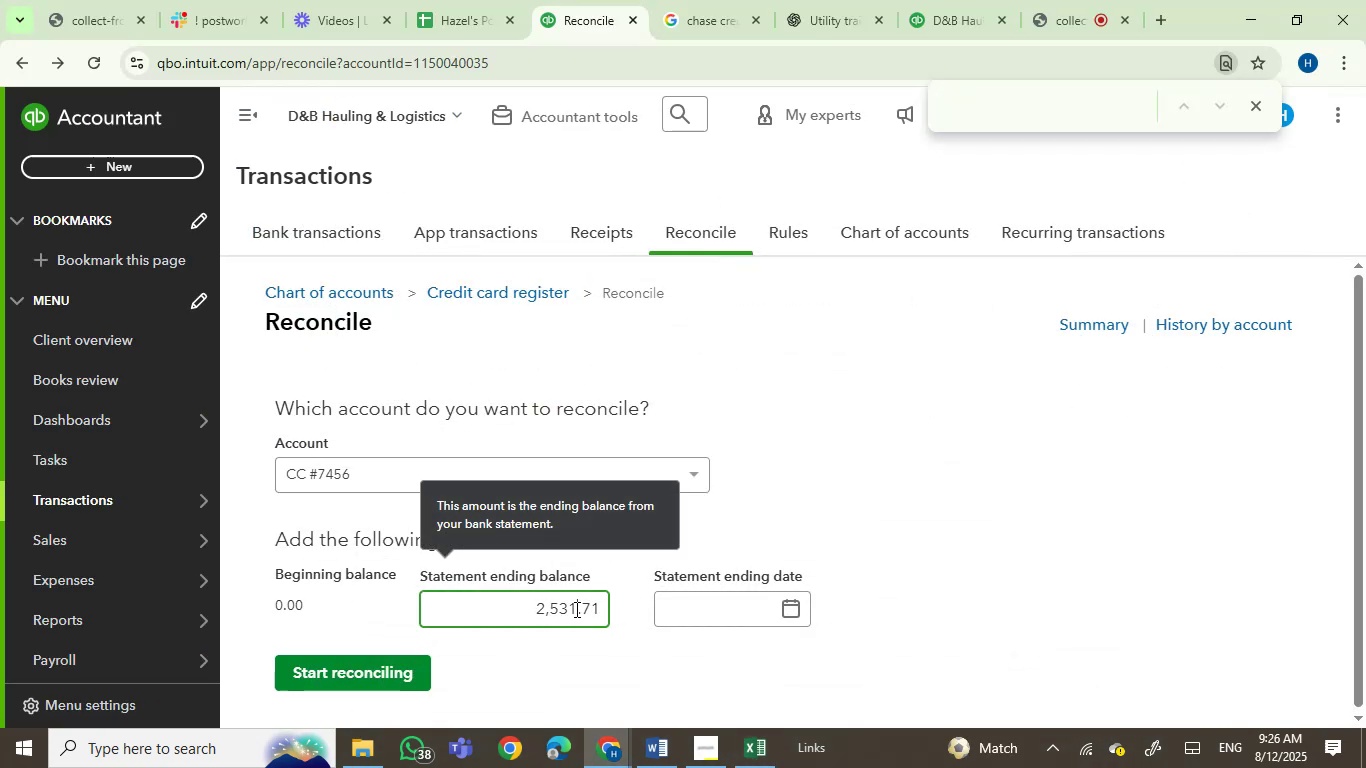 
key(ArrowRight)
 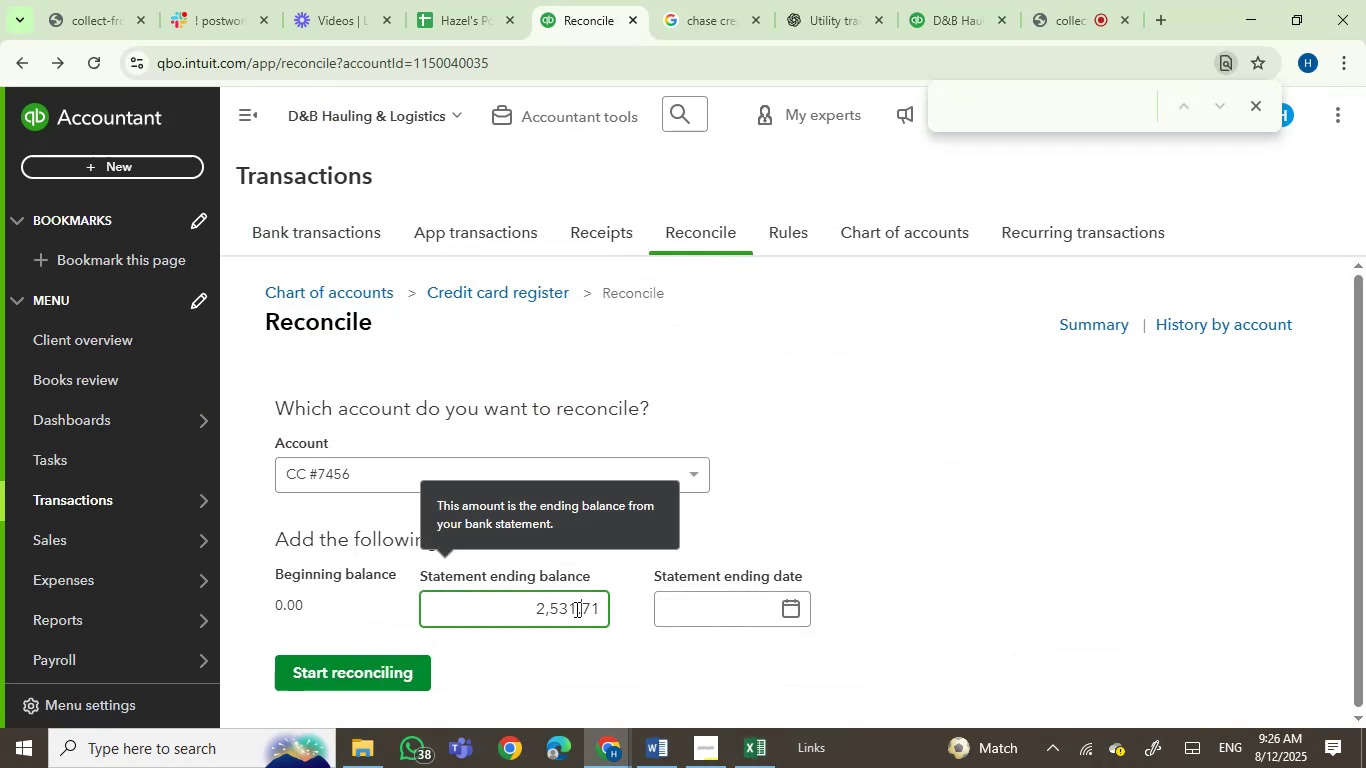 
key(ArrowRight)
 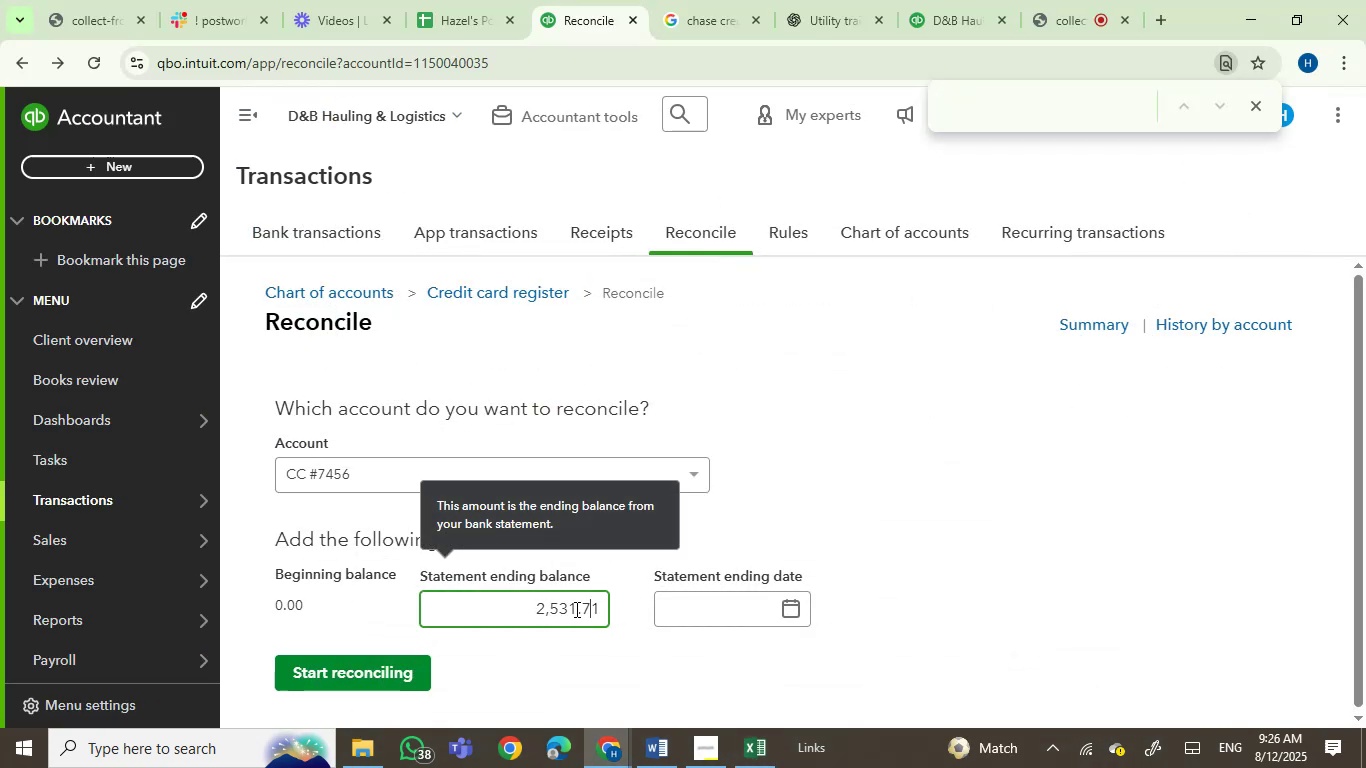 
key(ArrowRight)
 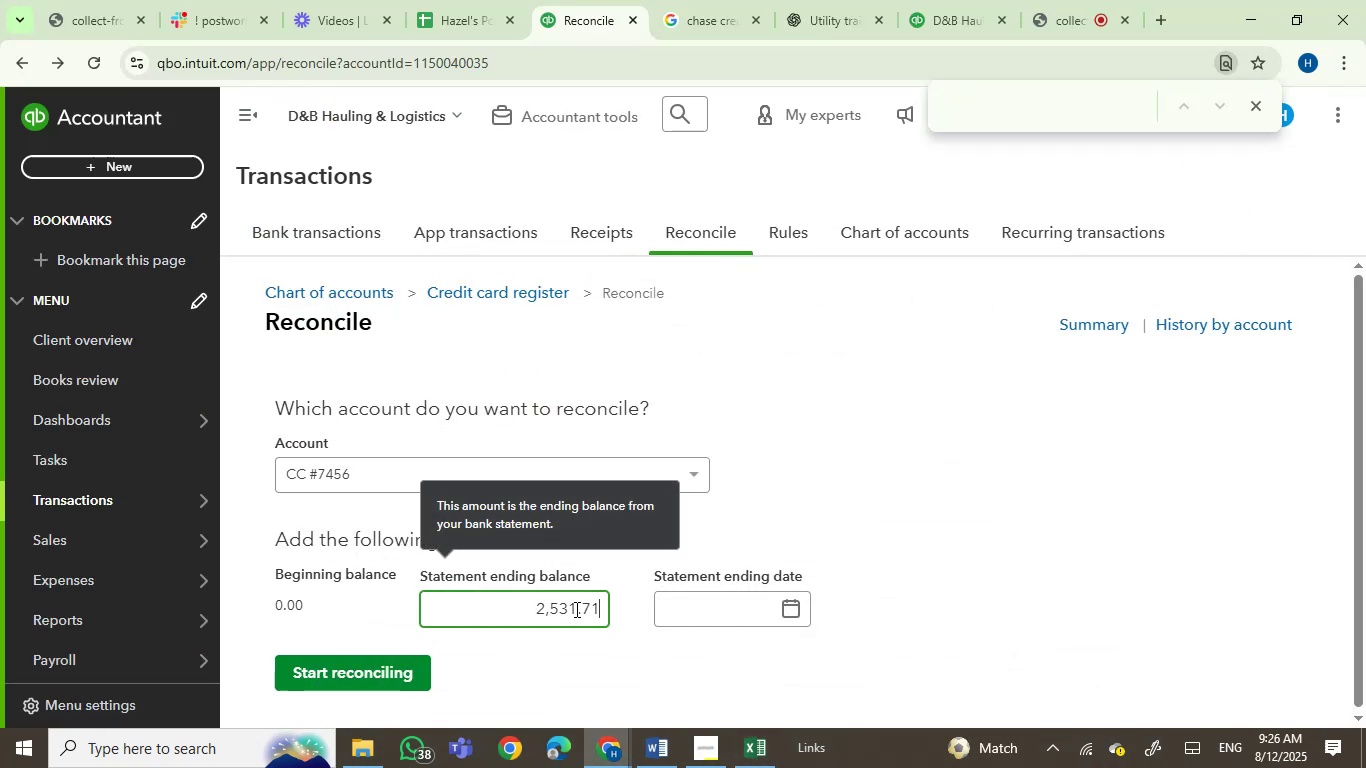 
key(Backspace)
 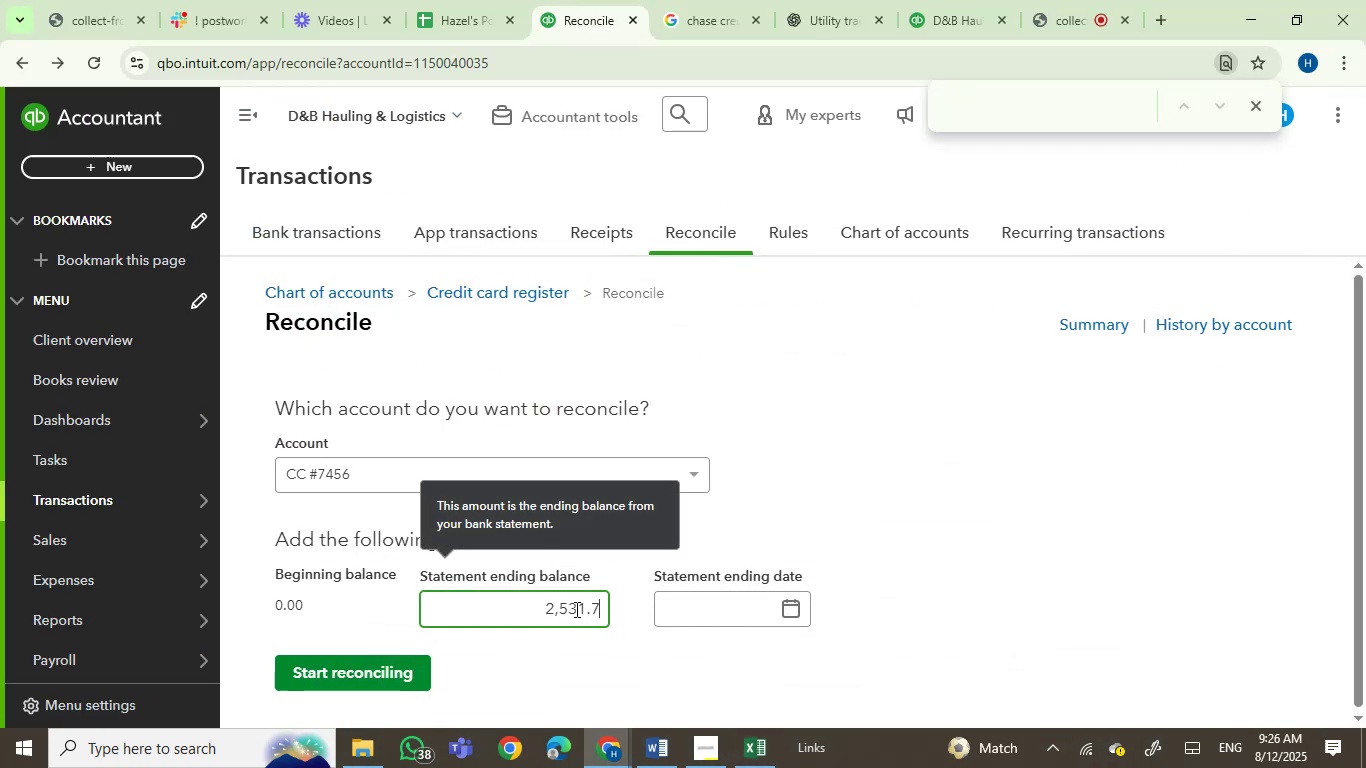 
key(Numpad4)
 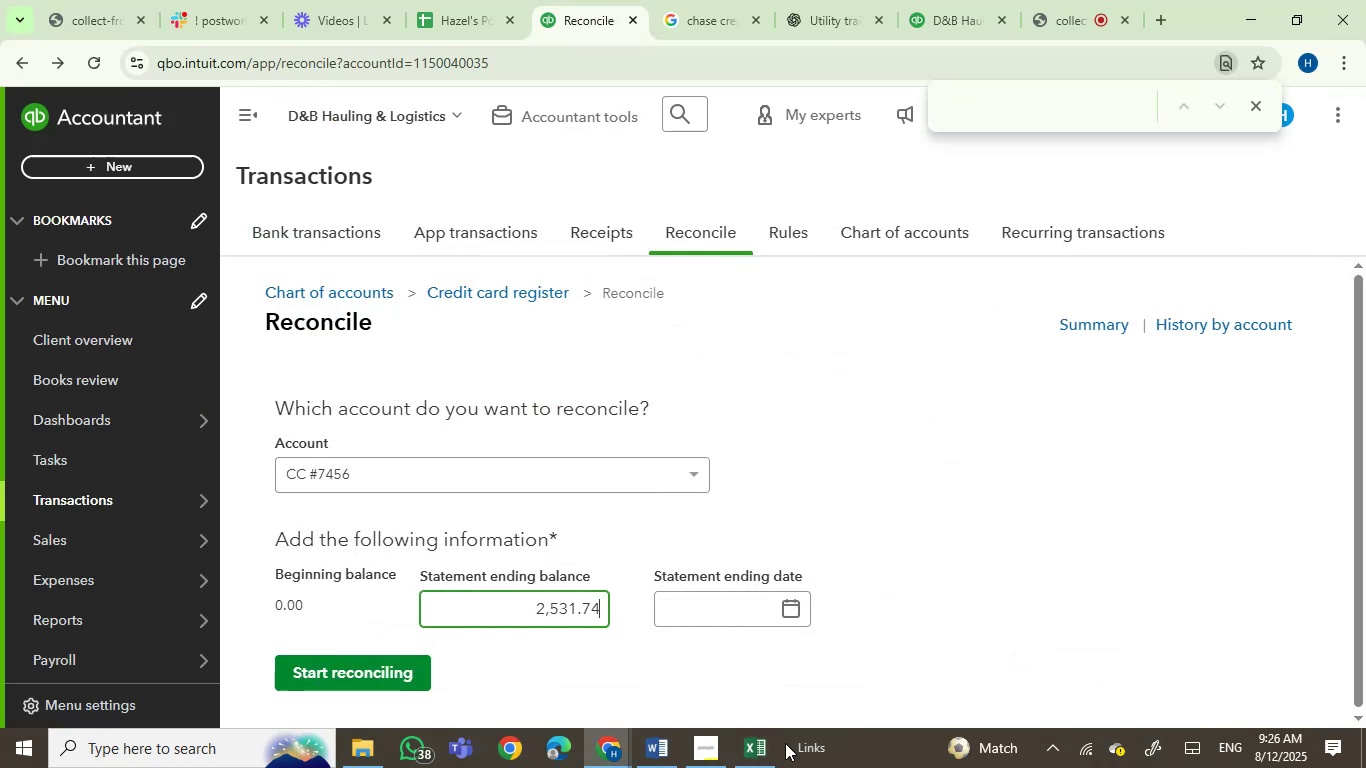 
left_click([755, 750])
 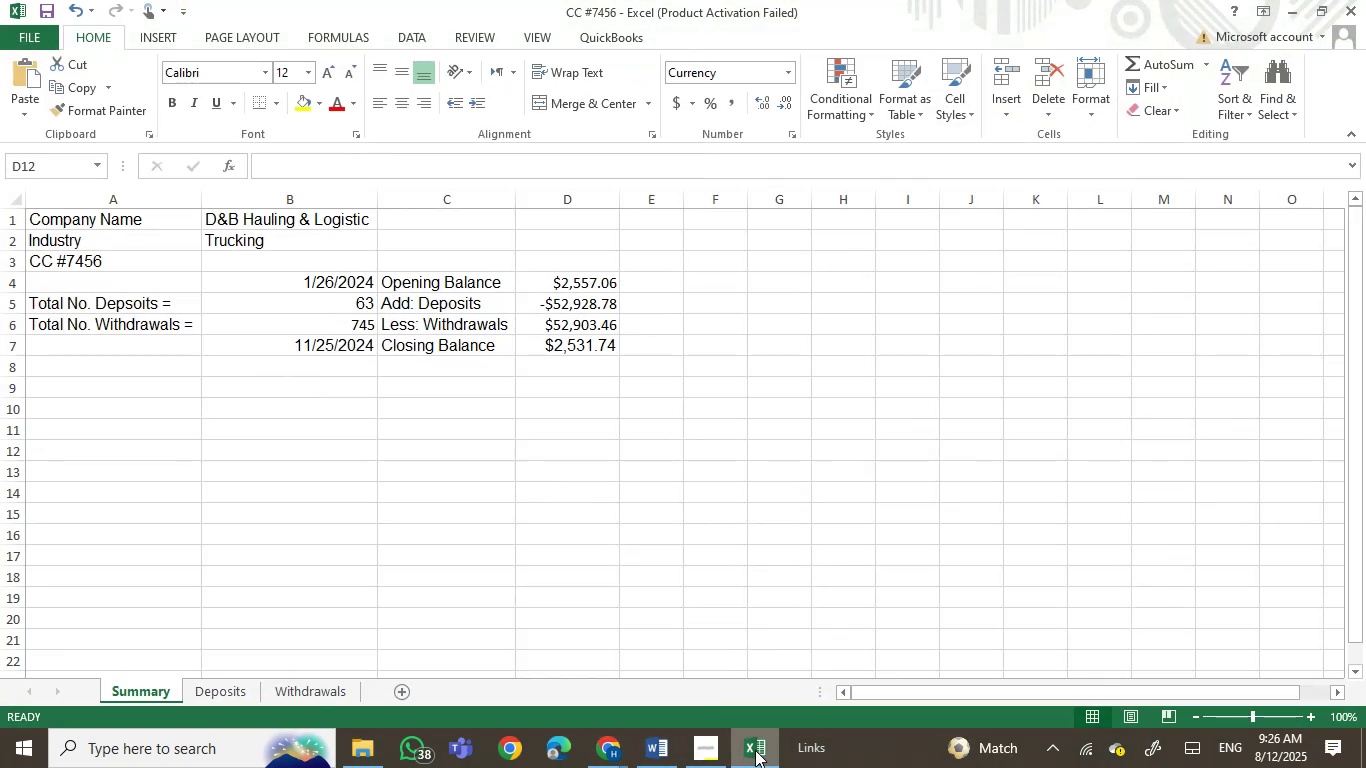 
left_click([755, 750])
 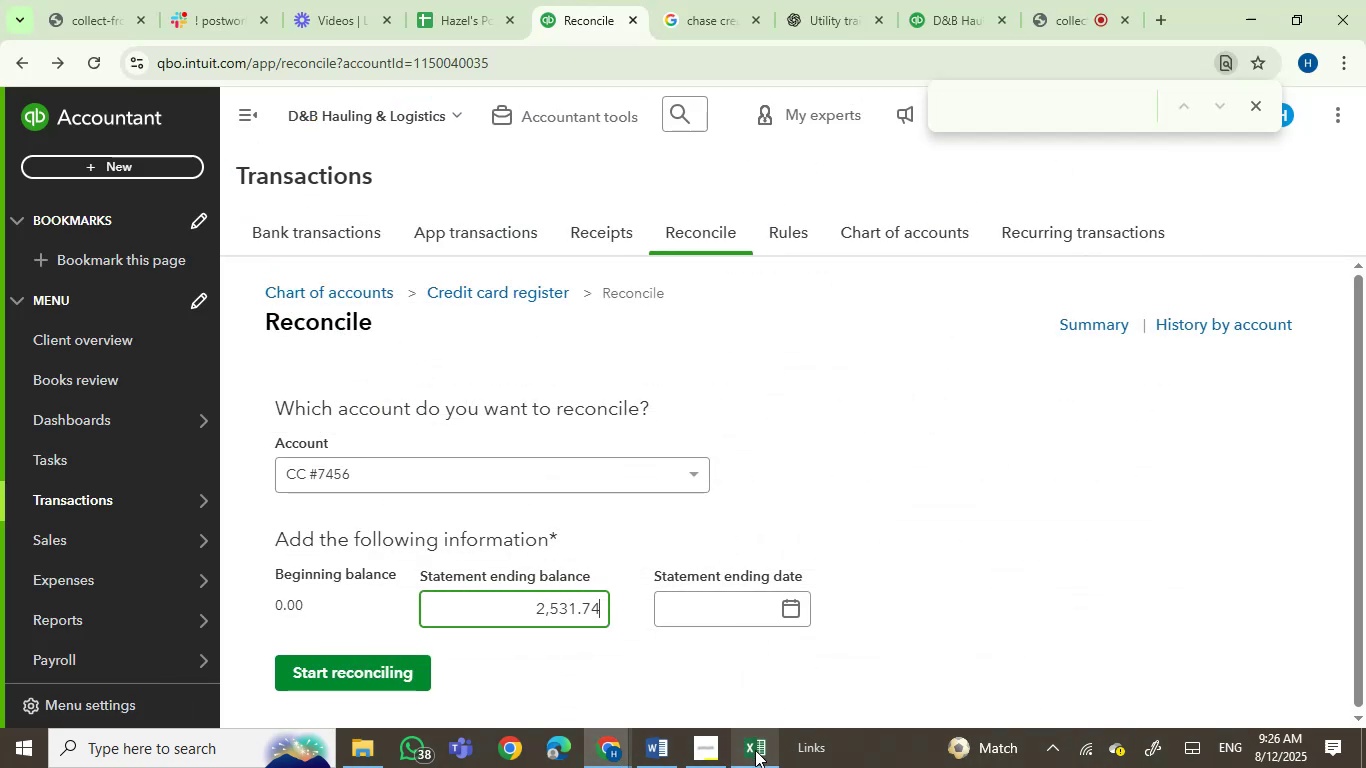 
left_click([755, 750])
 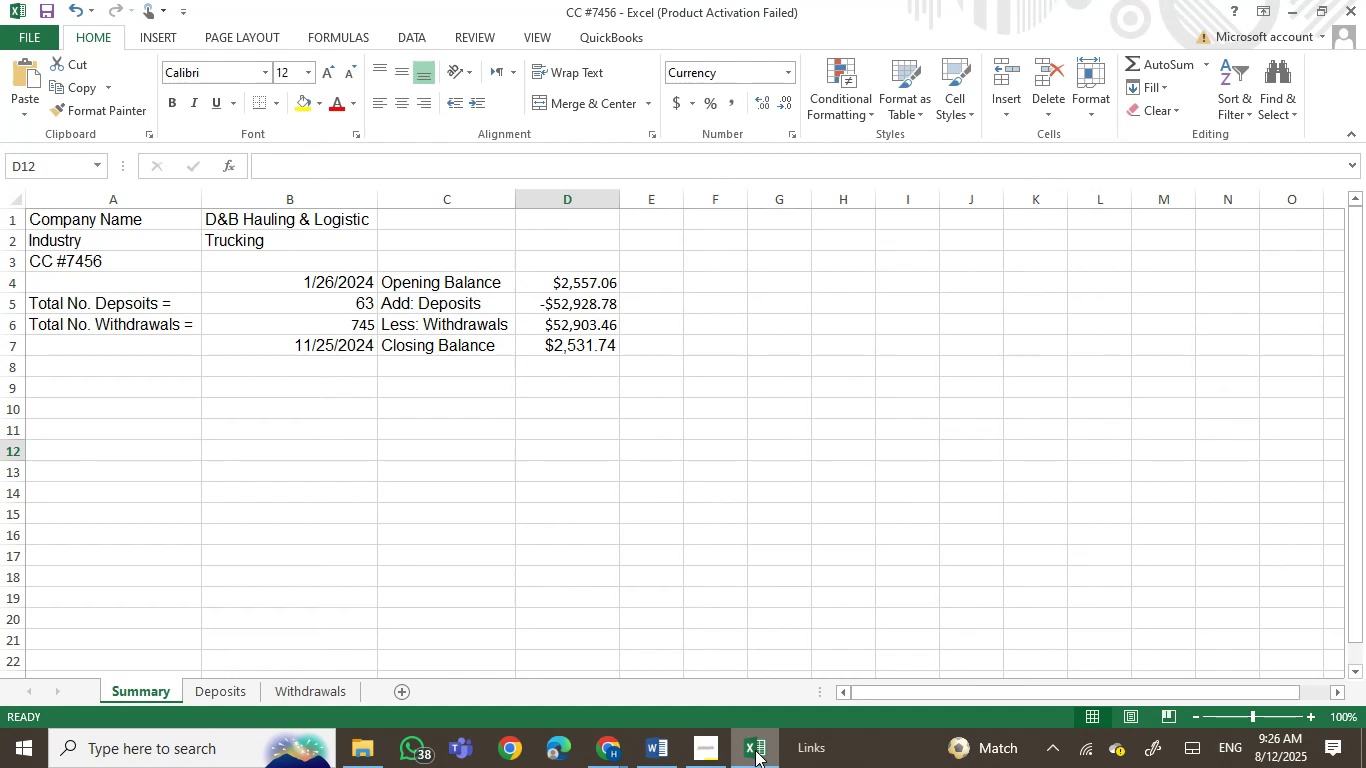 
left_click([755, 750])
 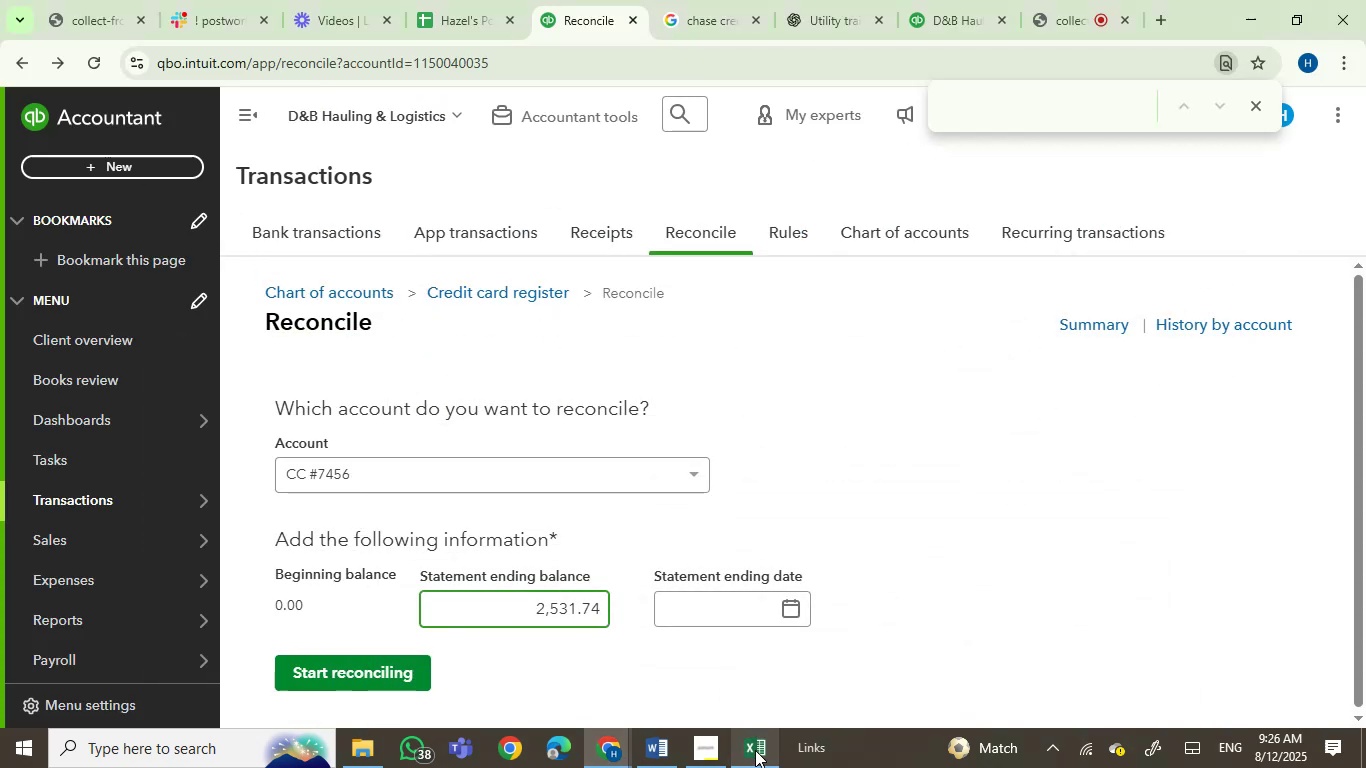 
left_click([755, 750])
 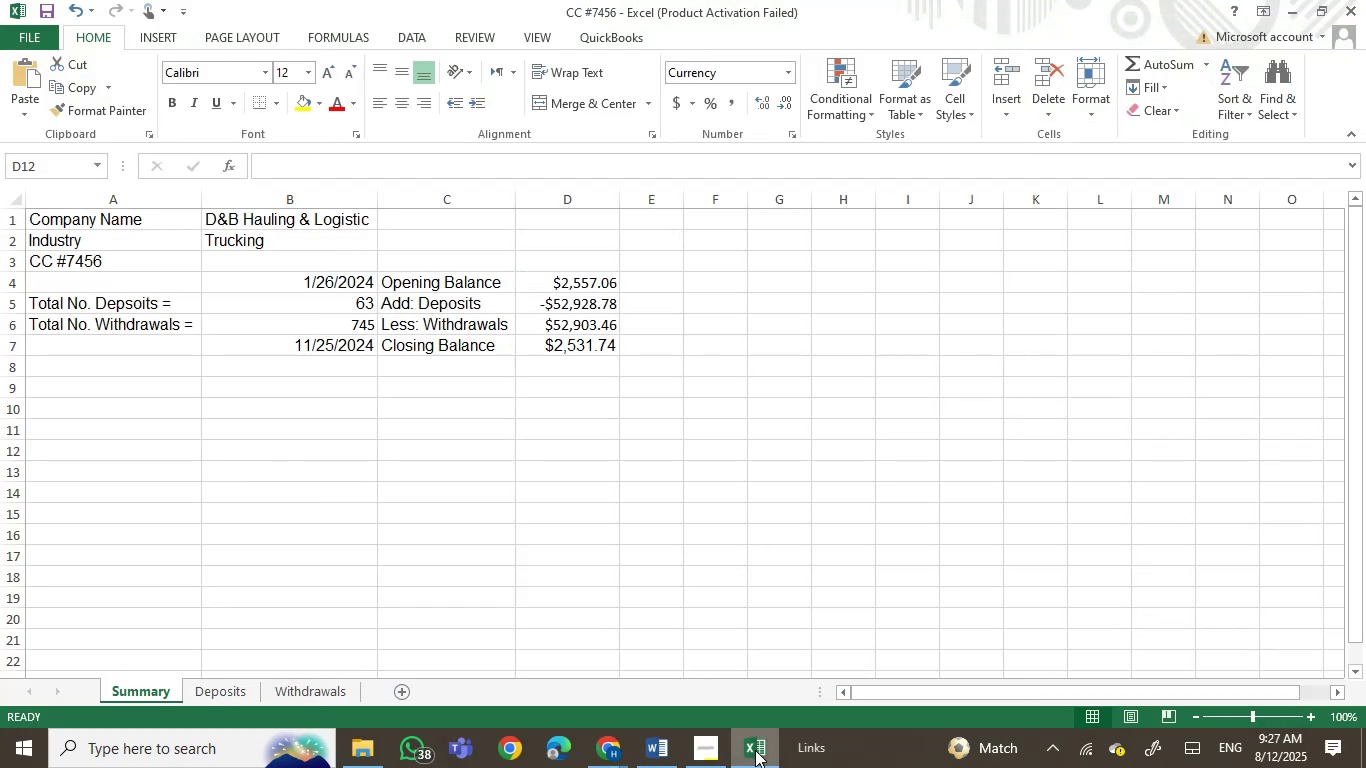 
left_click([755, 750])
 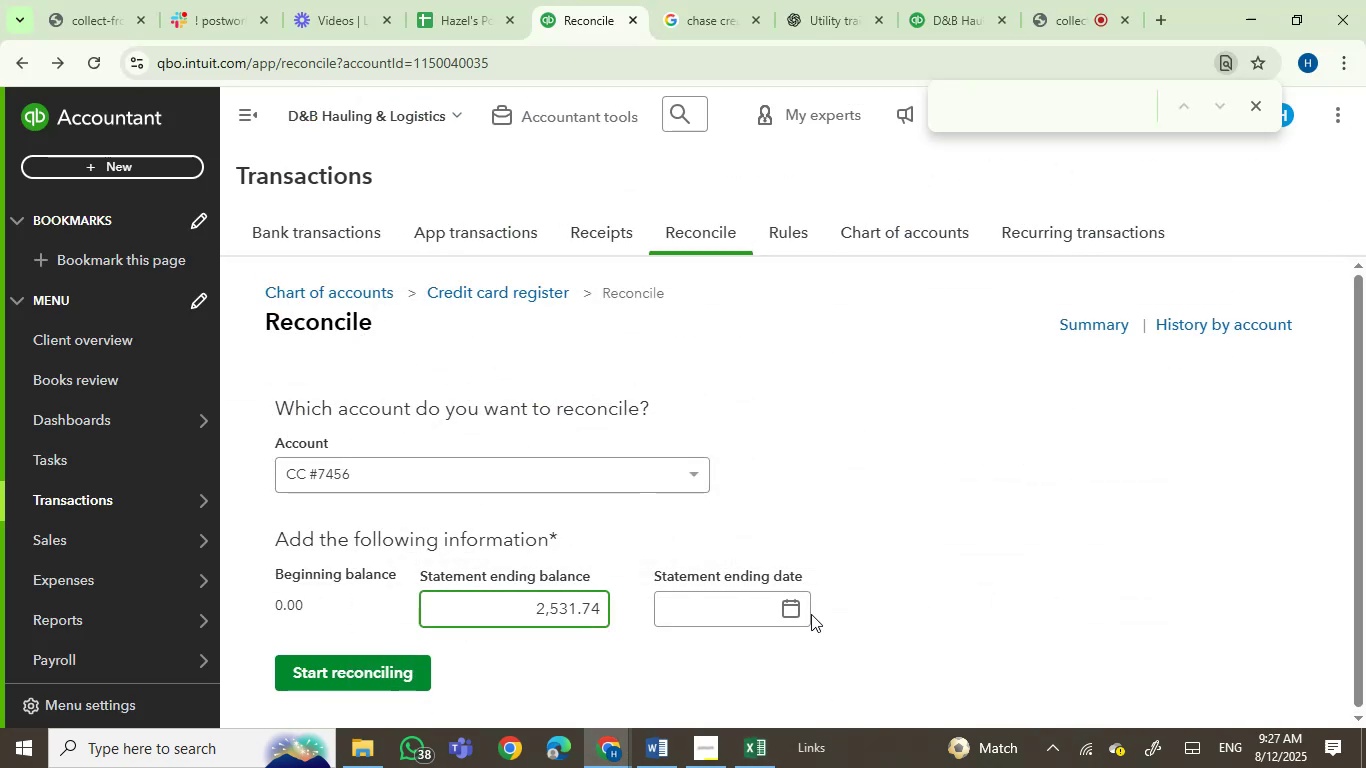 
left_click([789, 606])
 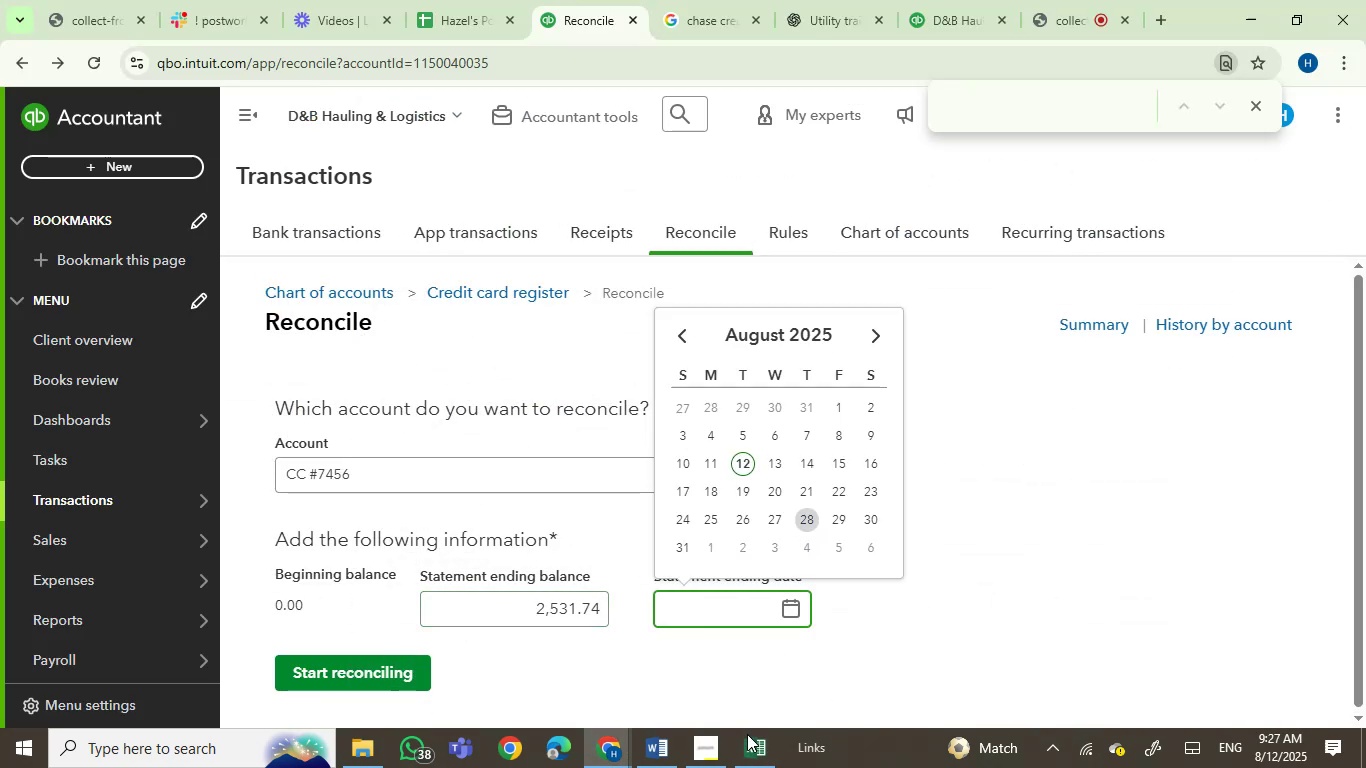 
left_click([742, 742])
 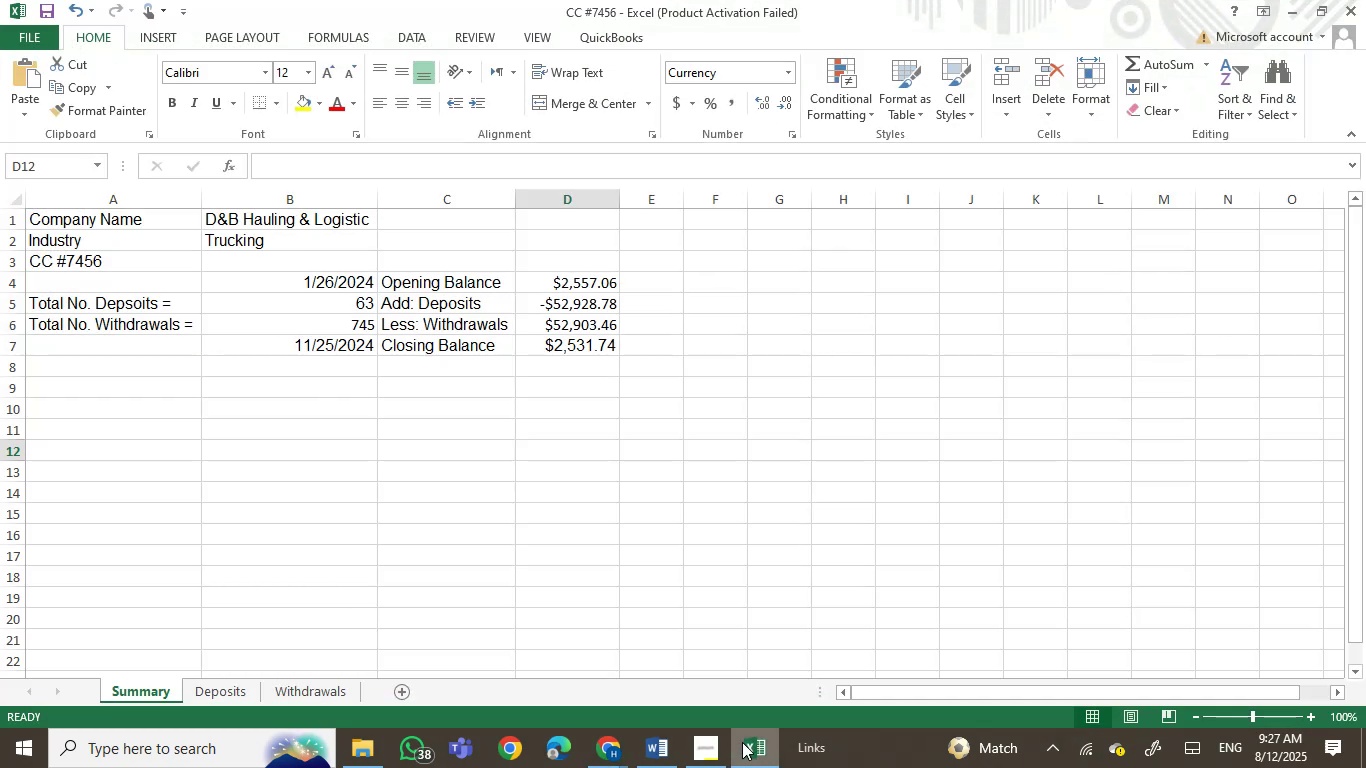 
left_click([742, 742])
 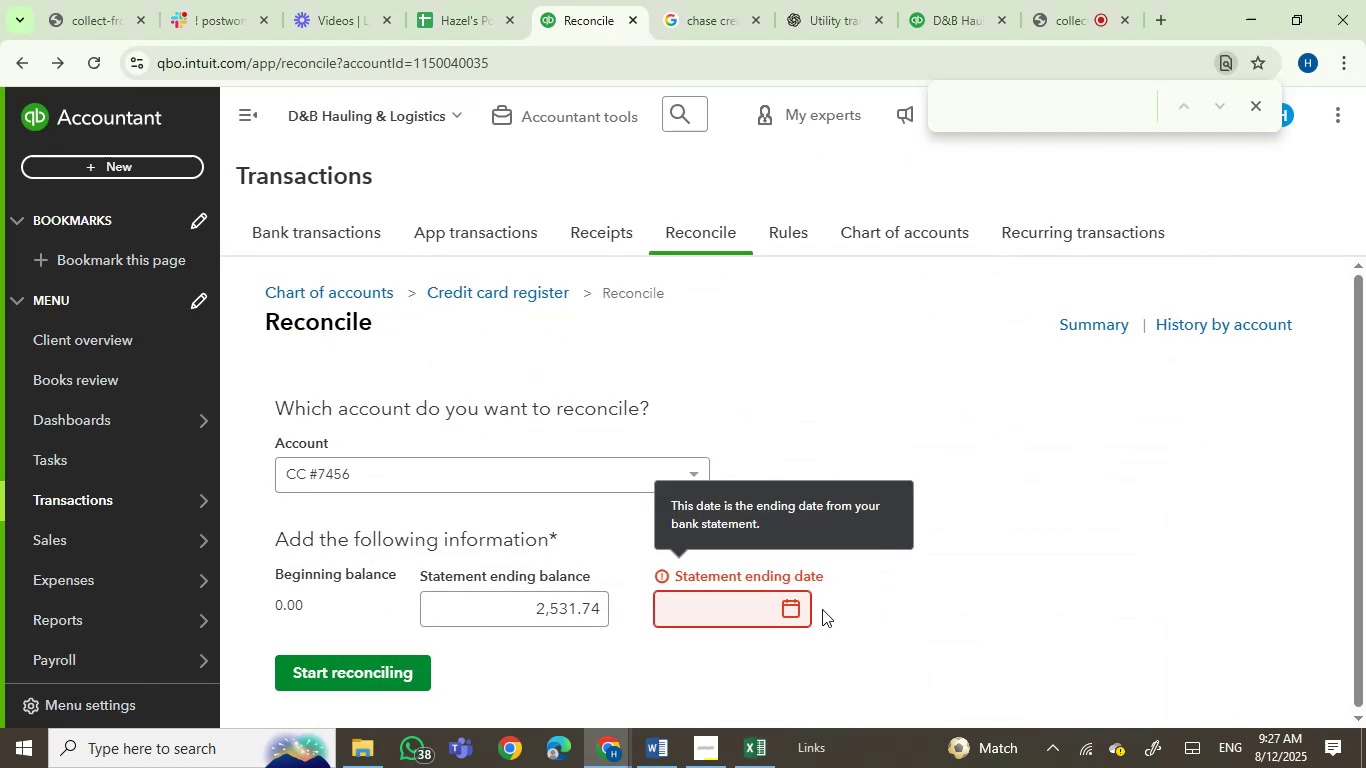 
left_click([799, 609])
 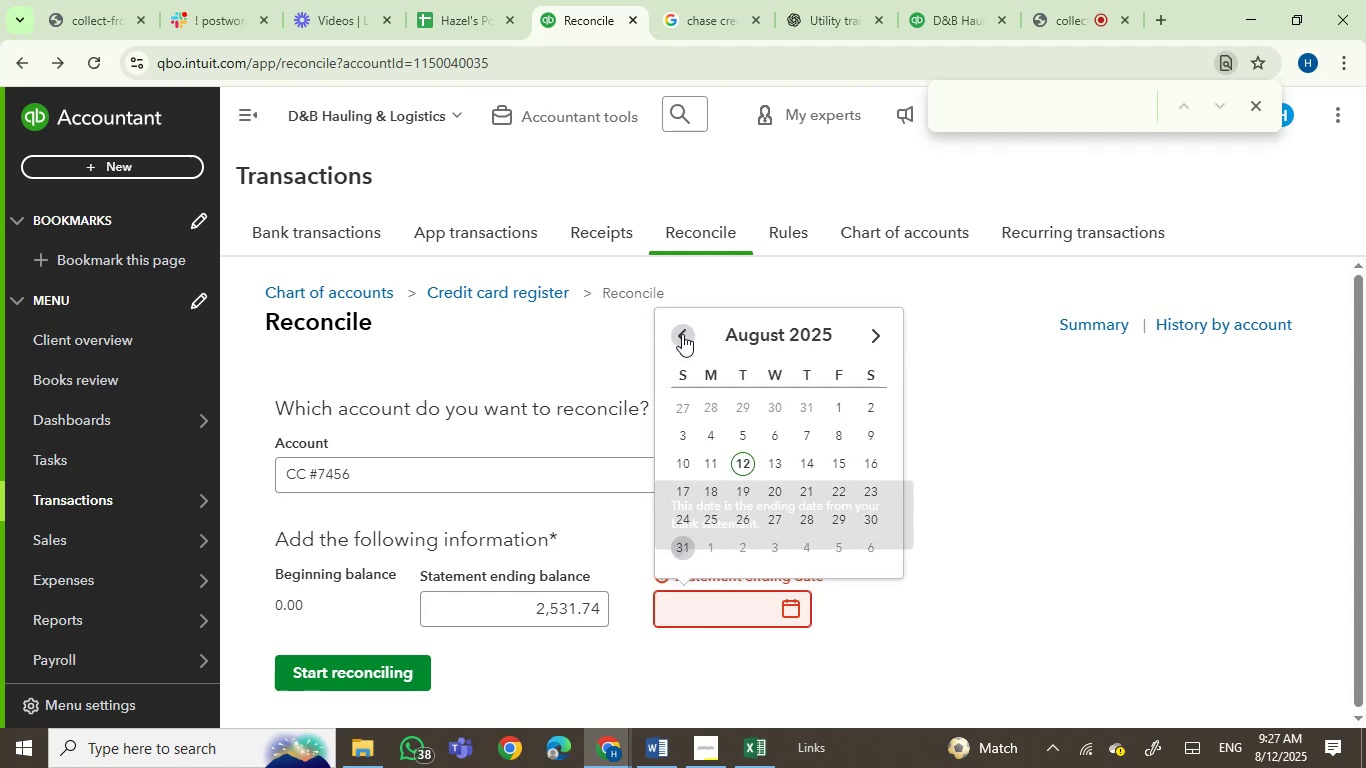 
double_click([688, 334])
 